 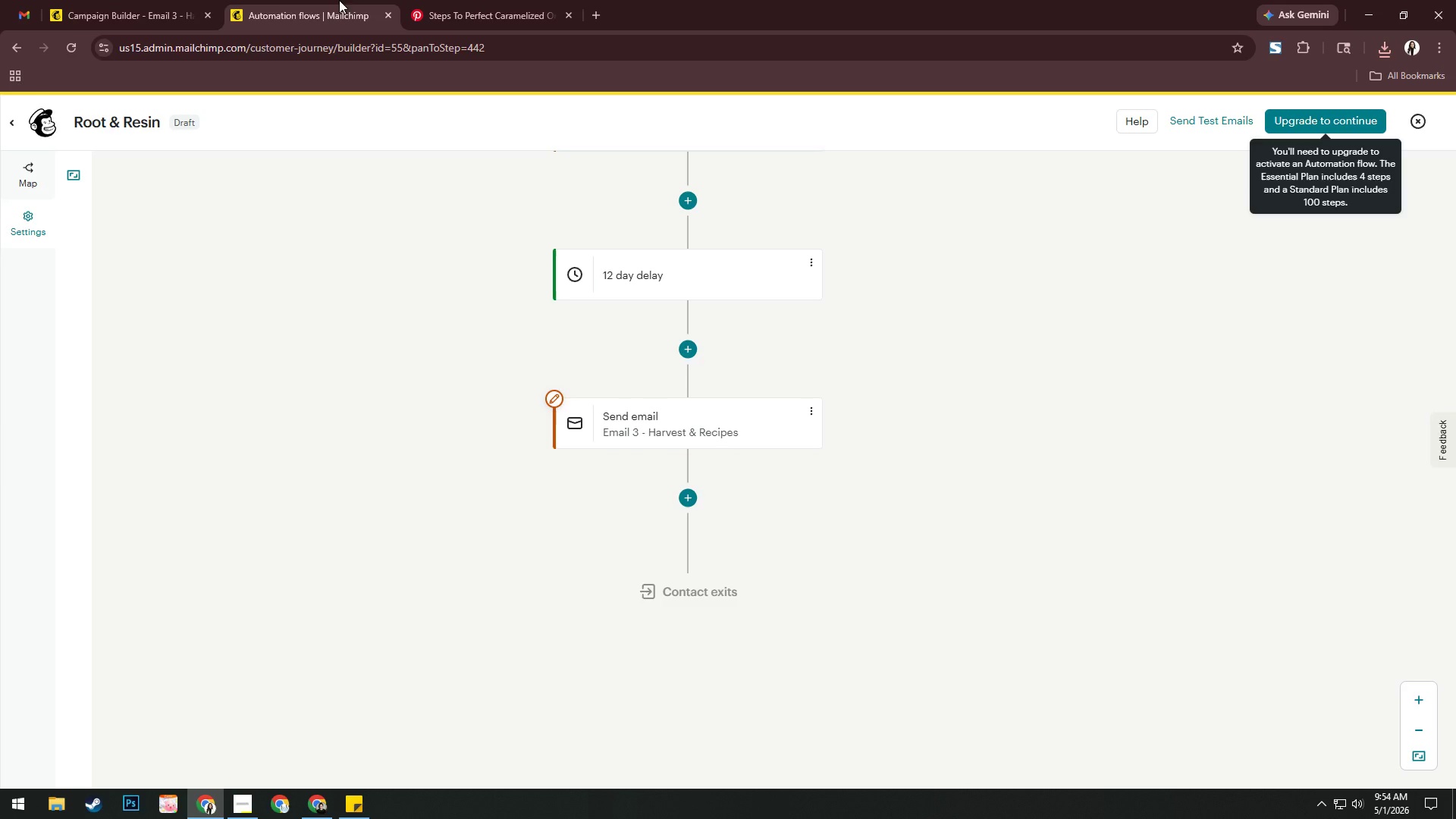 
left_click([166, 0])
 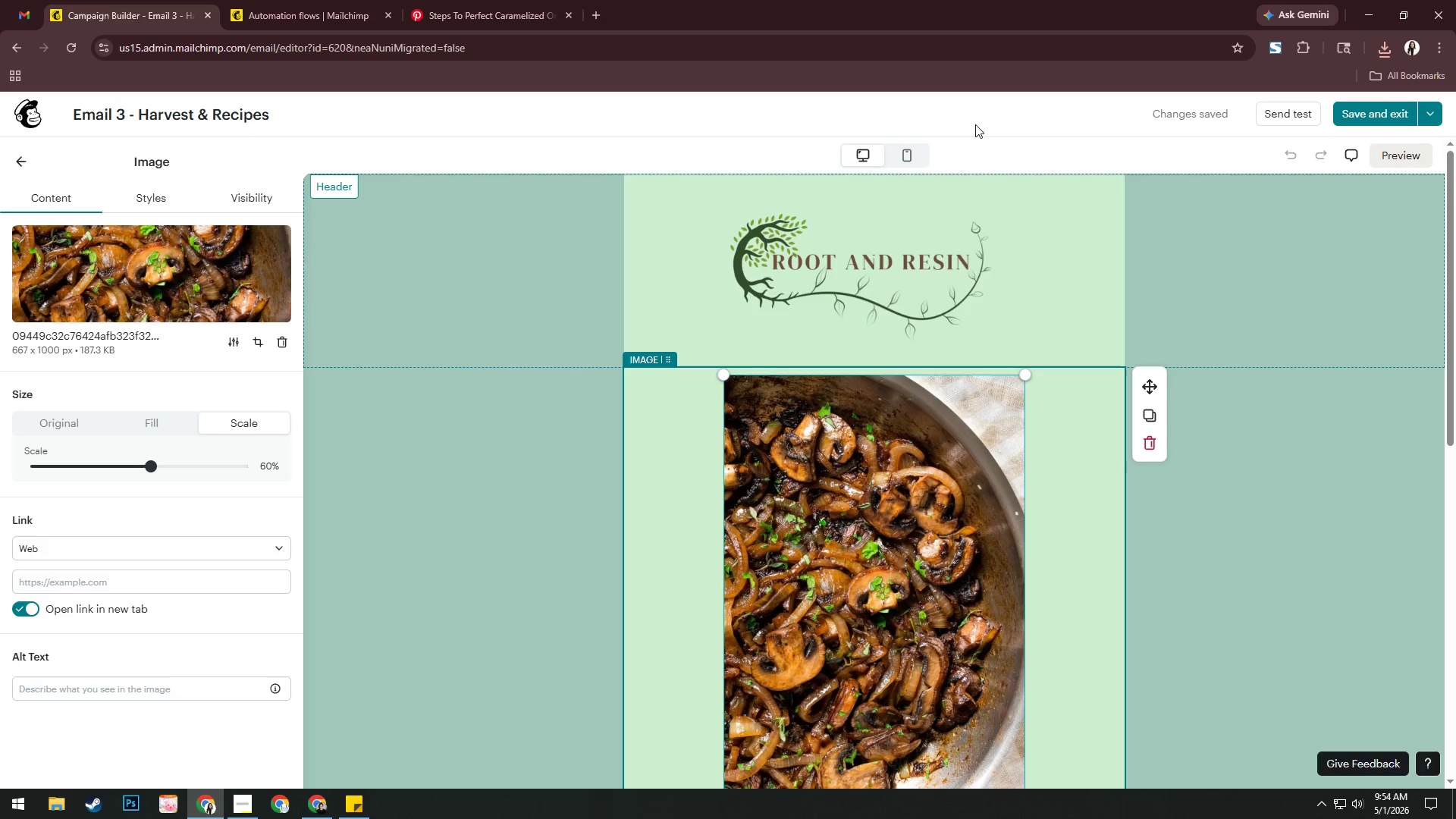 
left_click([1370, 113])
 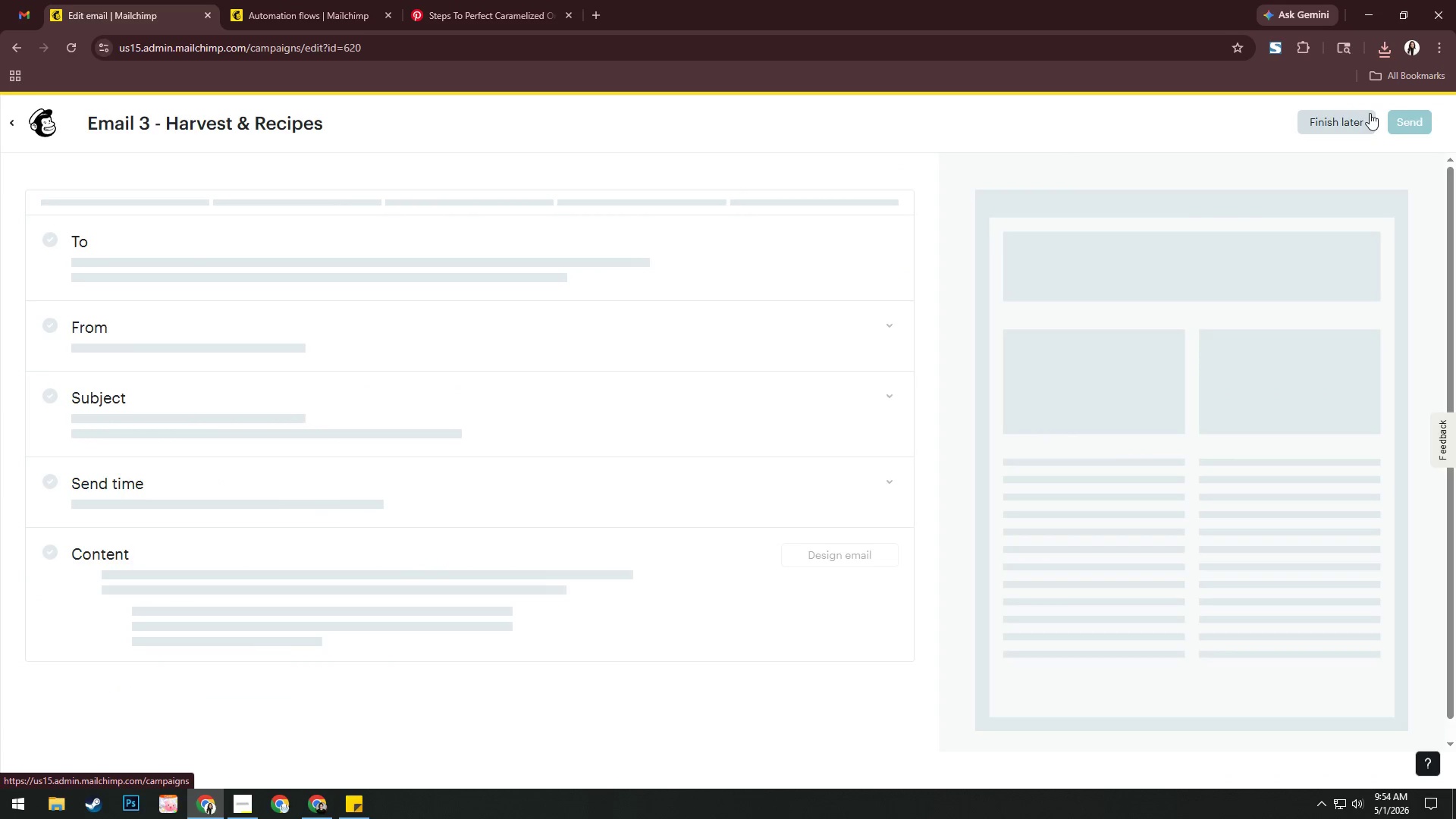 
left_click([1351, 118])
 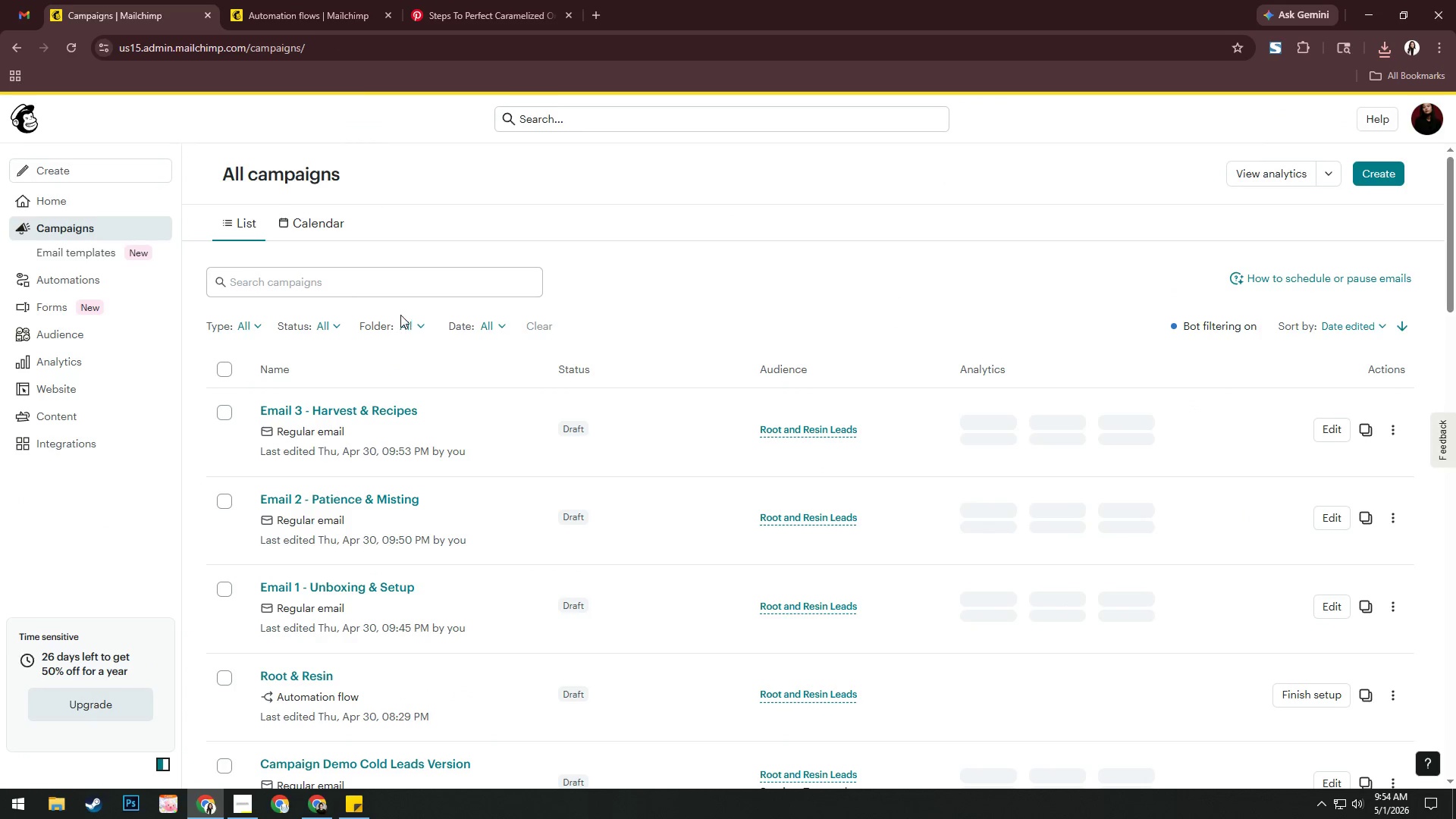 
left_click([75, 337])
 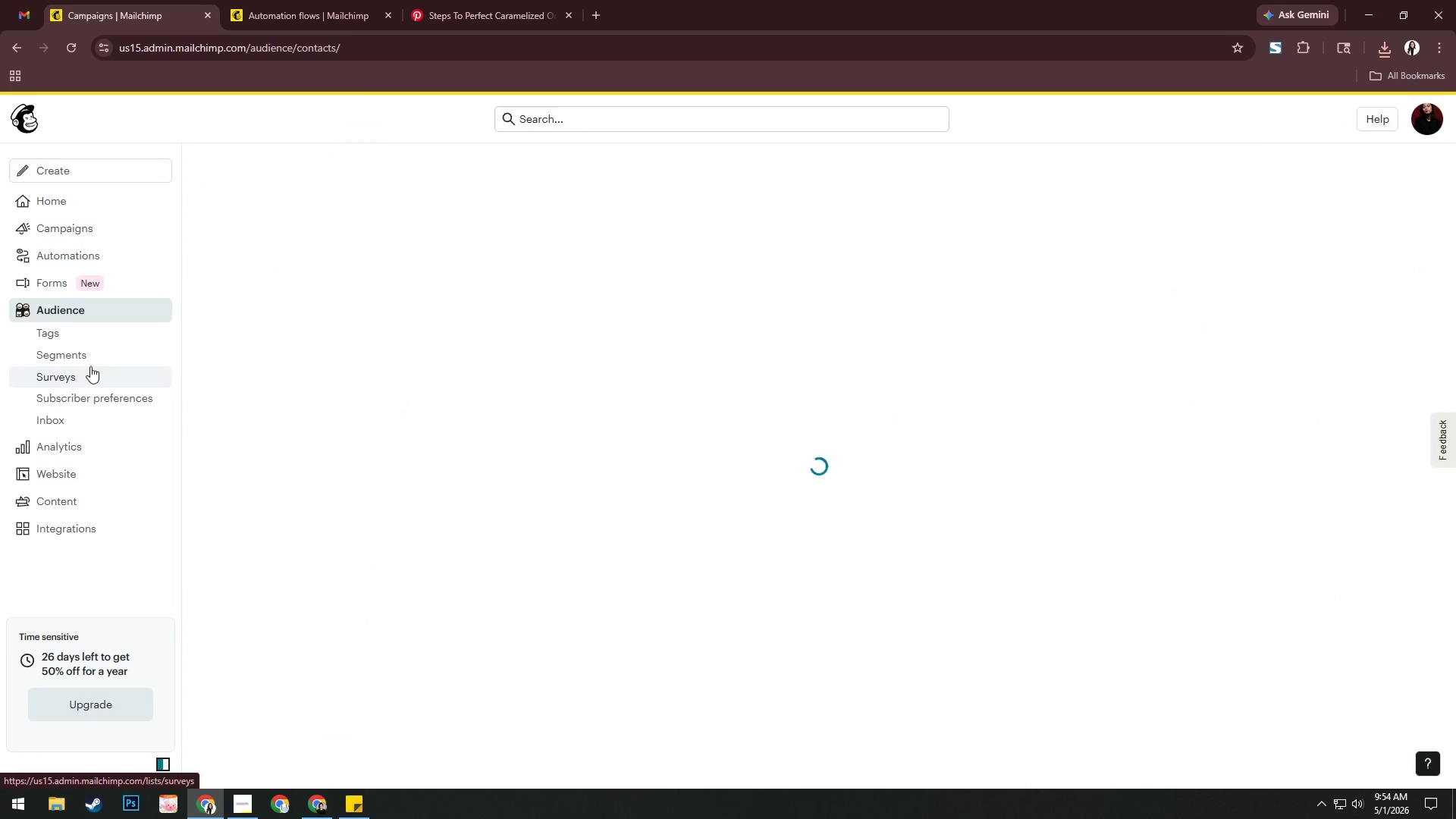 
left_click([93, 351])
 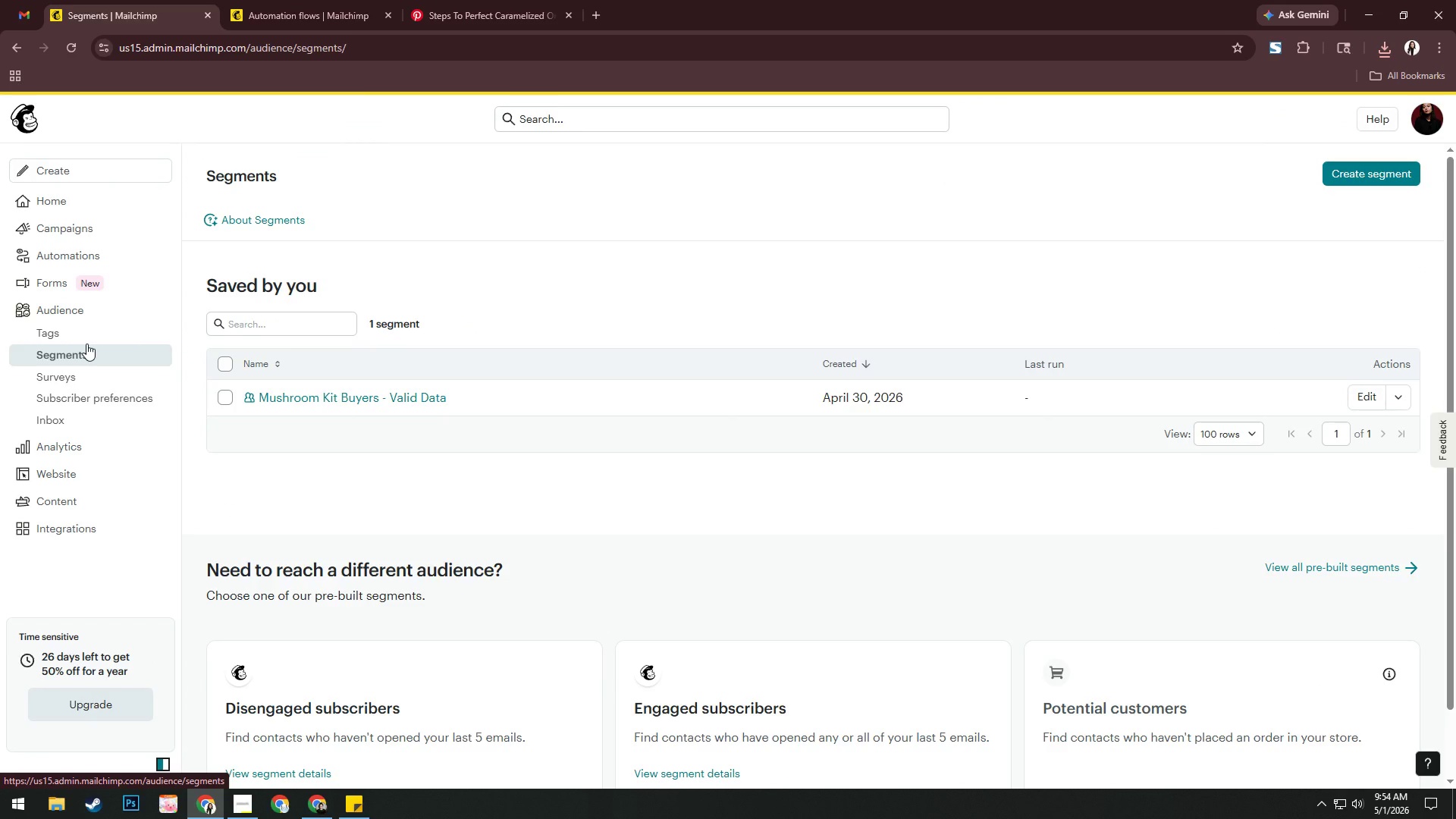 
wait(5.48)
 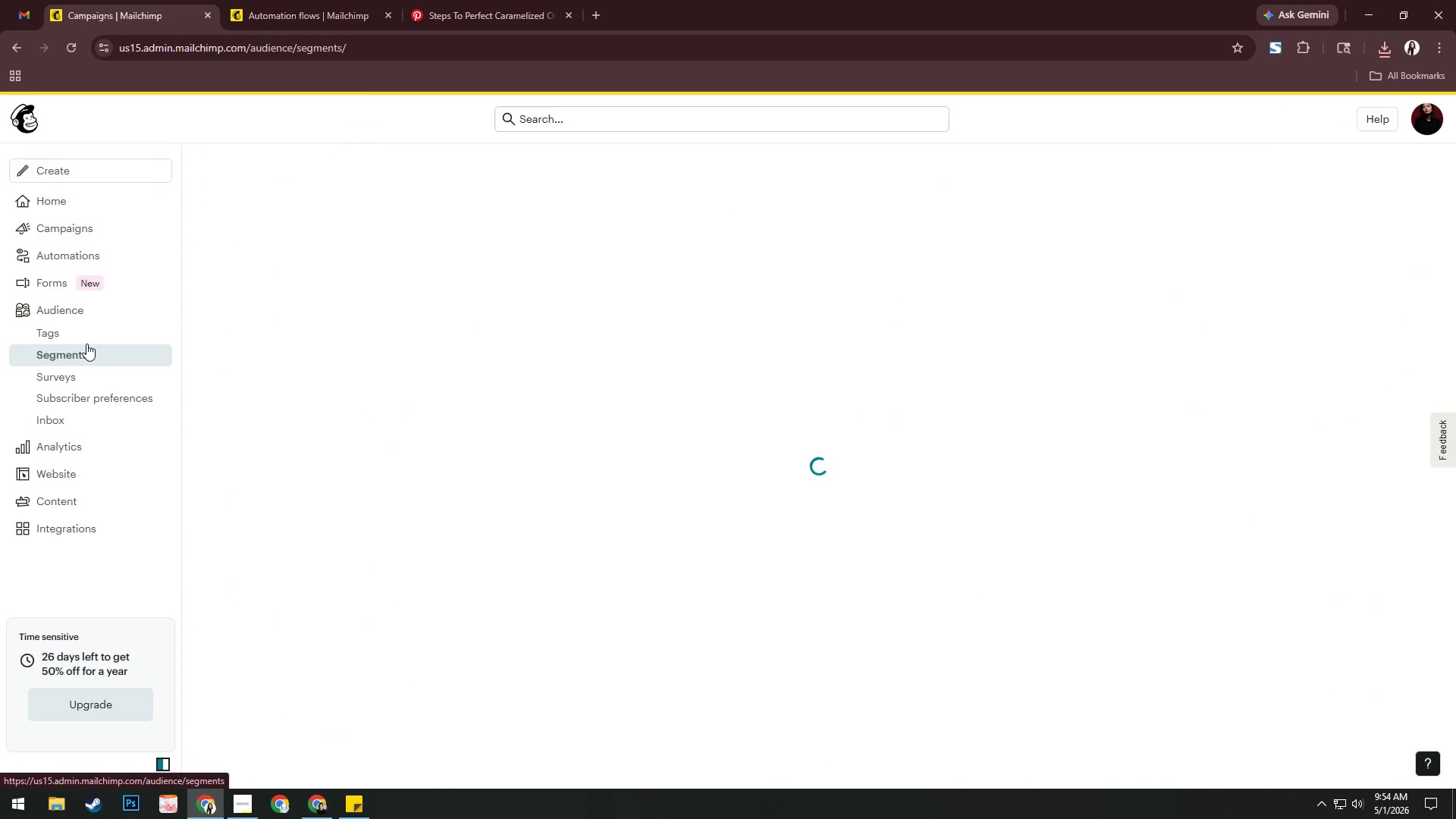 
left_click([310, 390])
 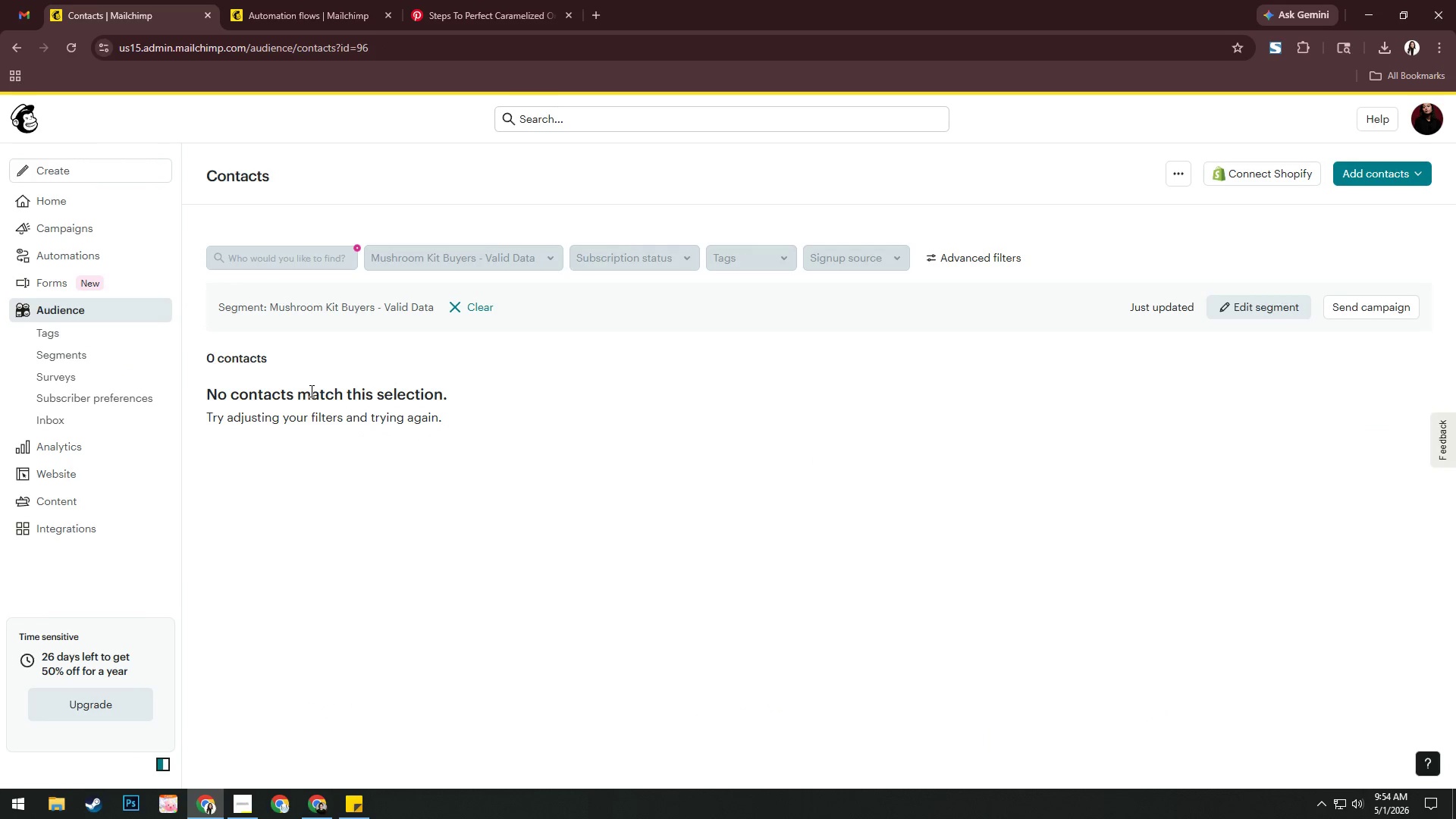 
wait(8.95)
 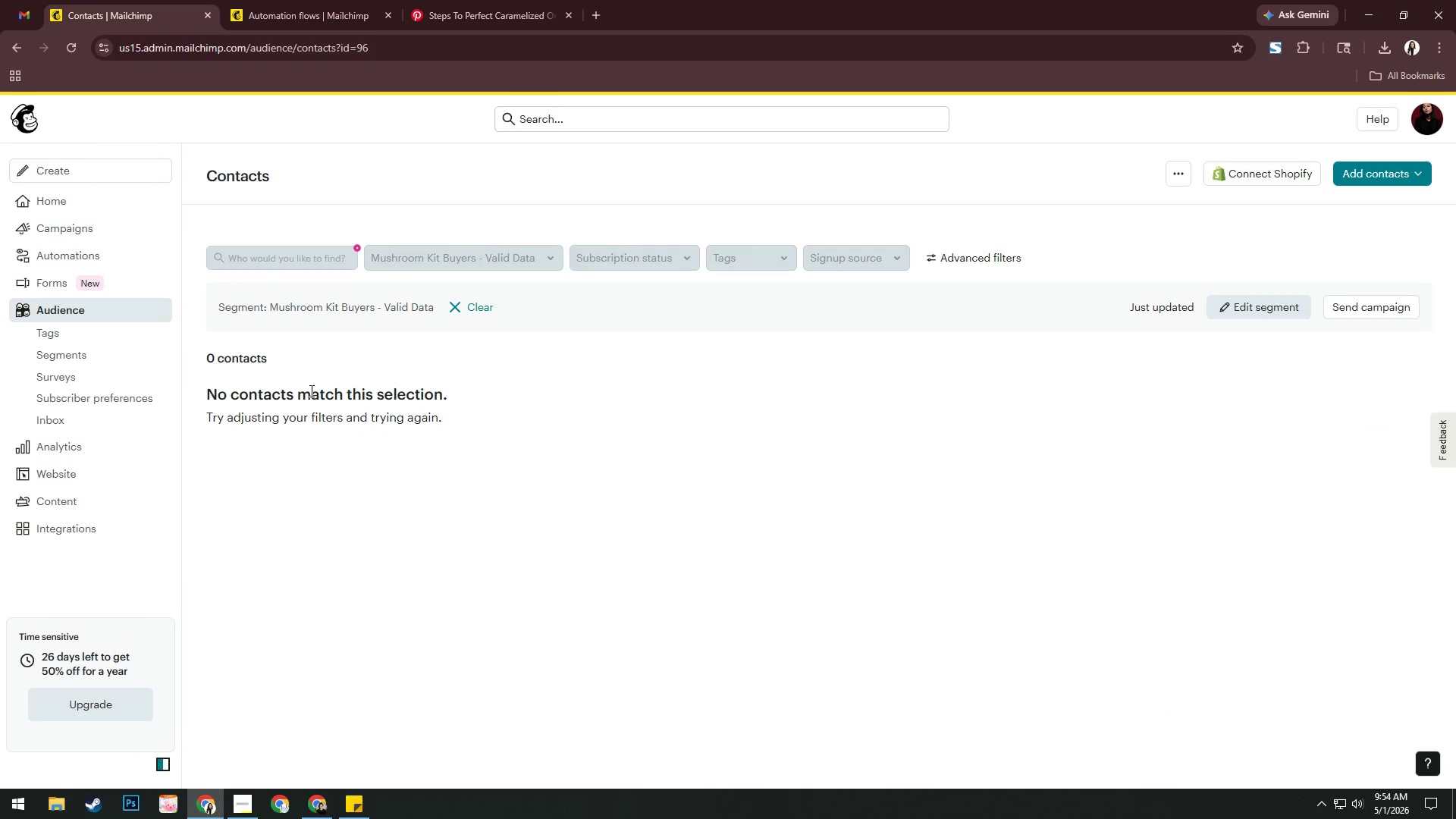 
left_click([475, 314])
 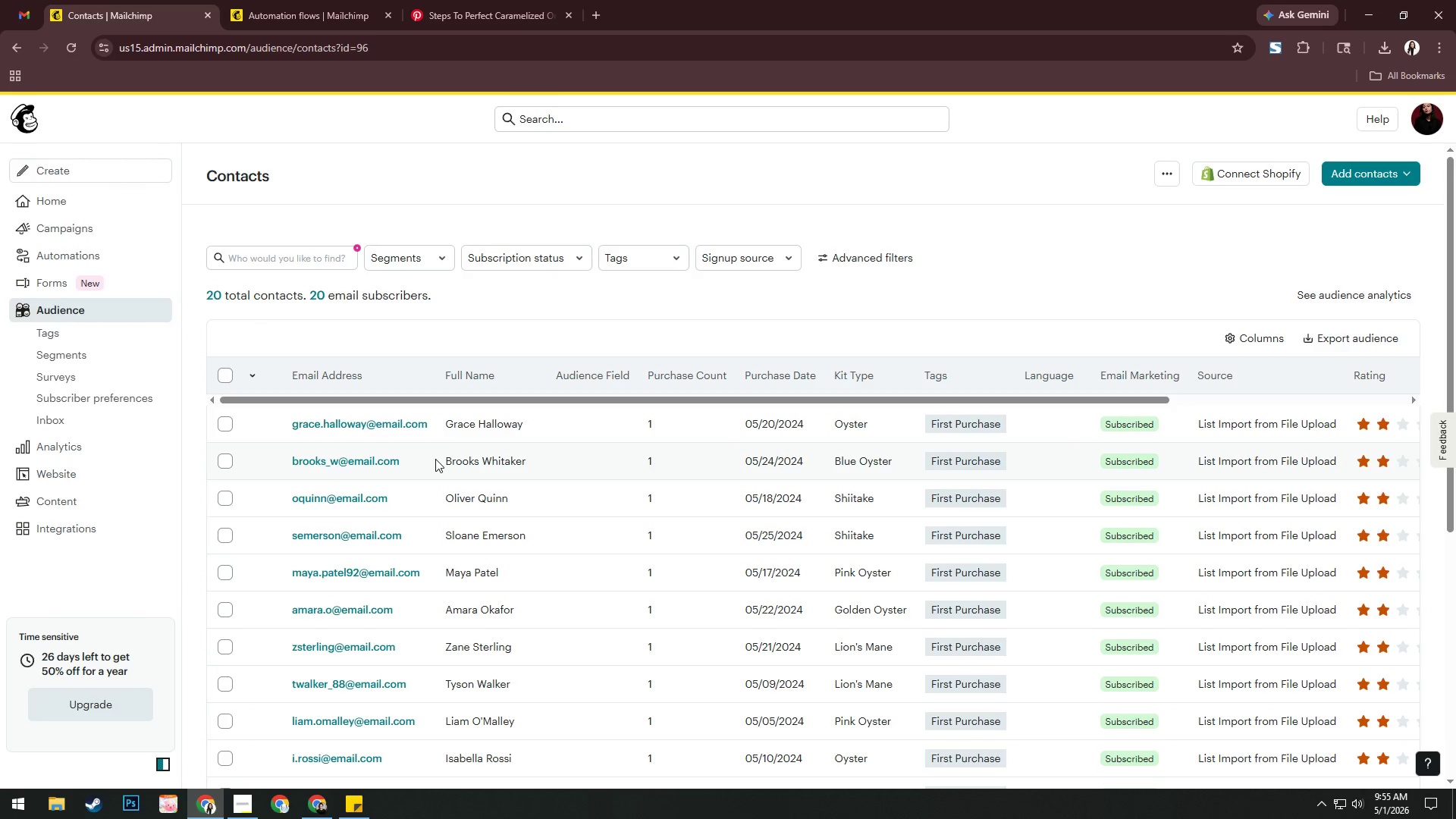 
wait(5.06)
 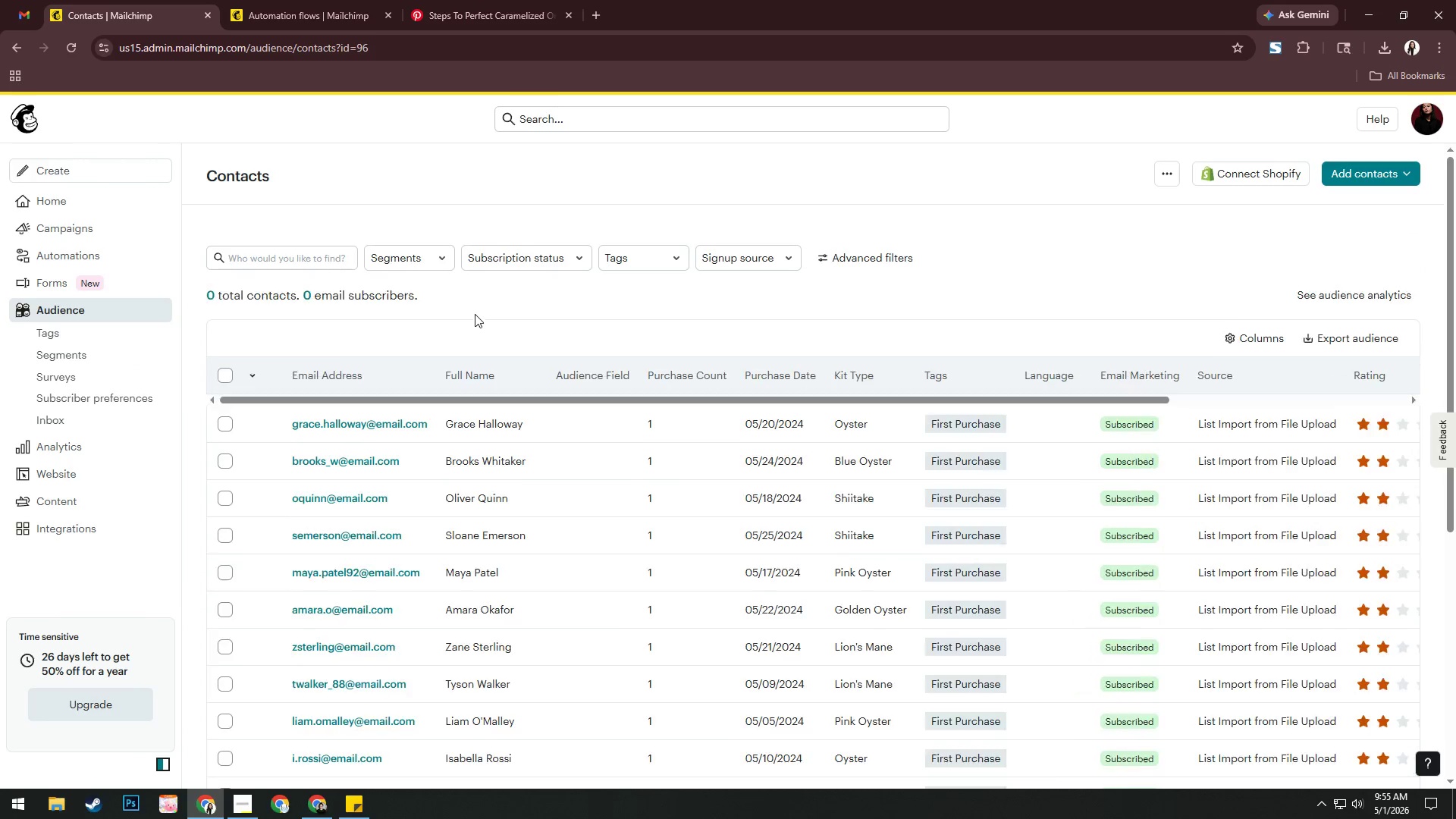 
left_click([434, 260])
 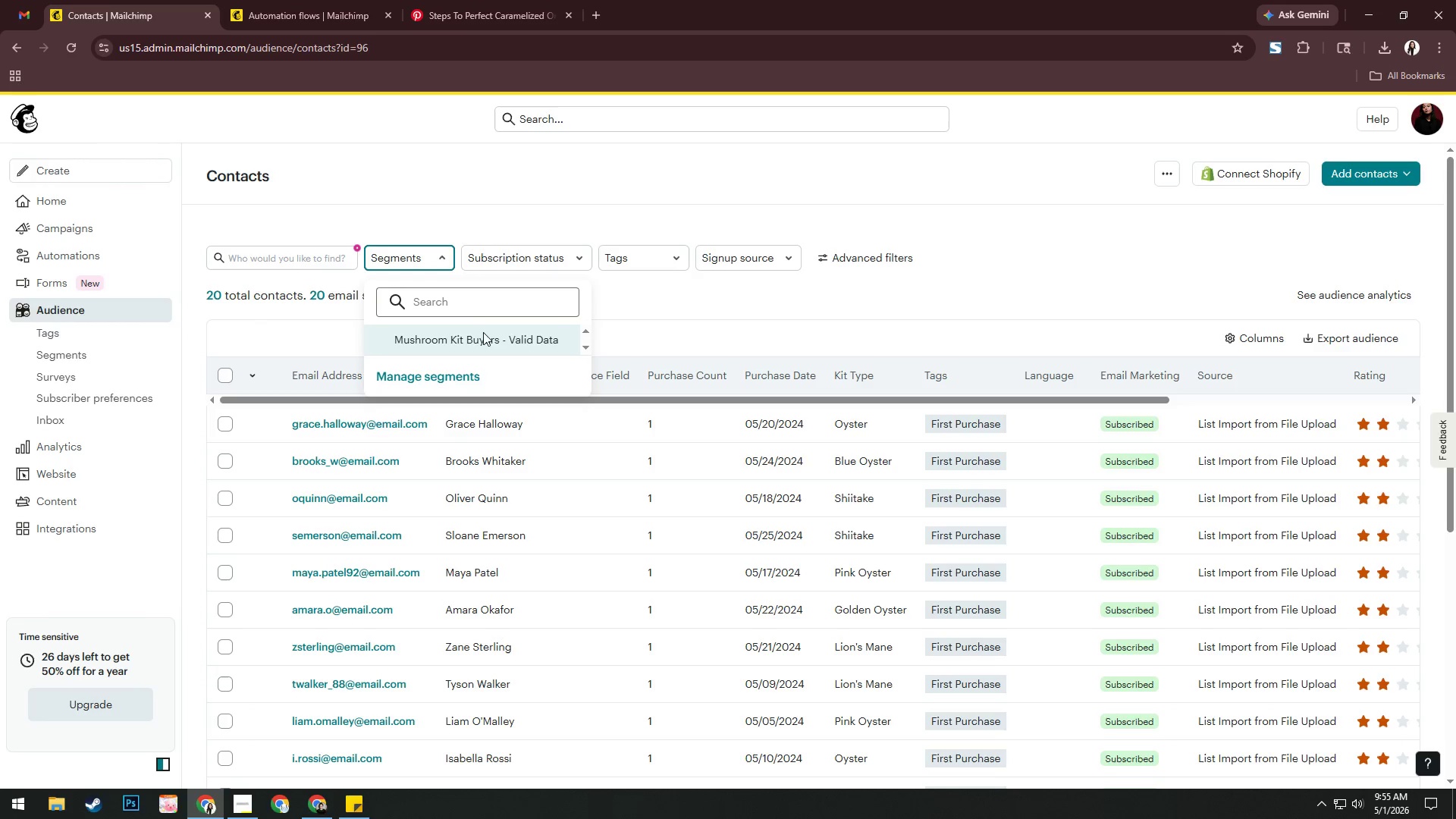 
left_click([485, 335])
 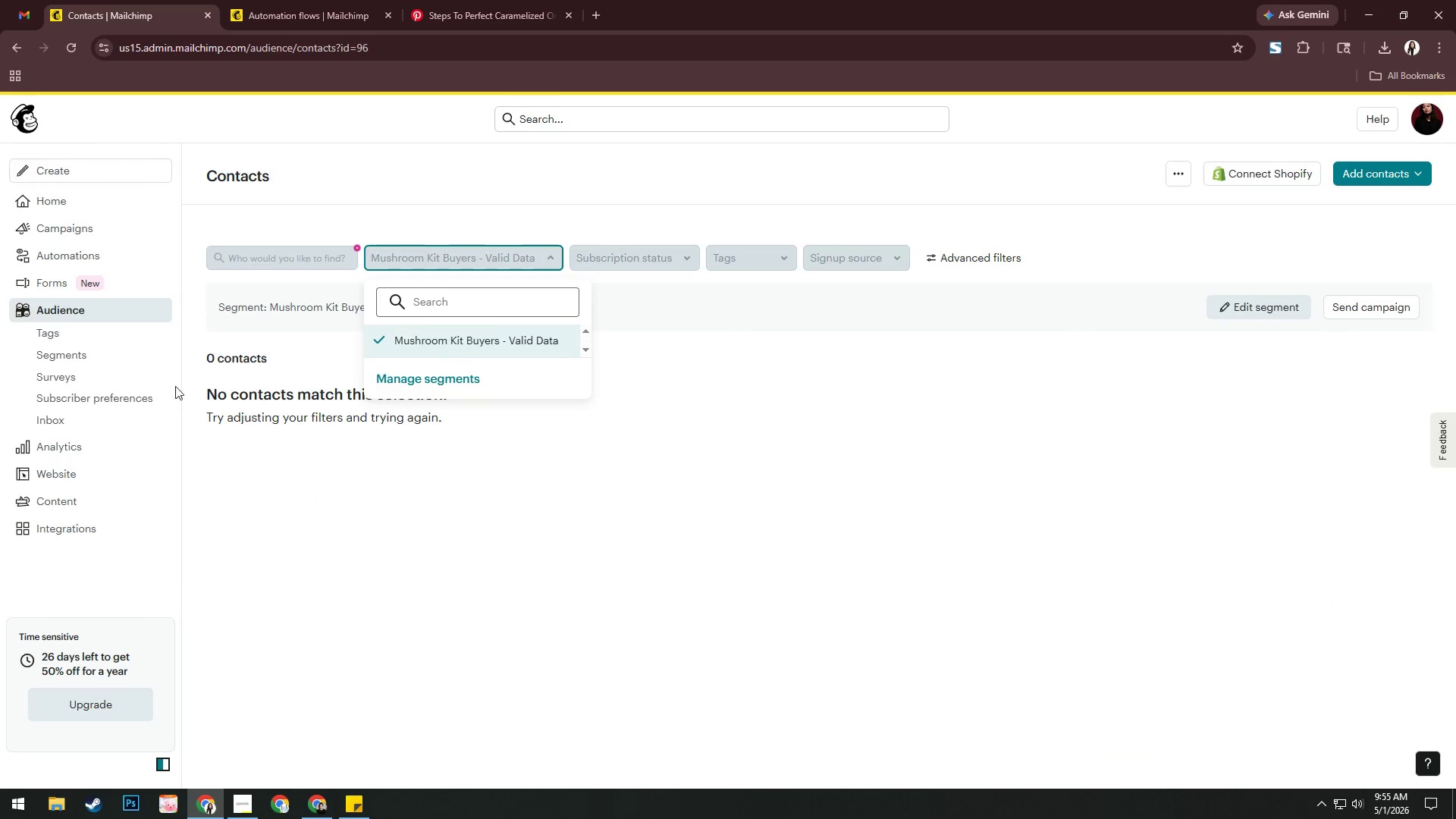 
double_click([108, 352])
 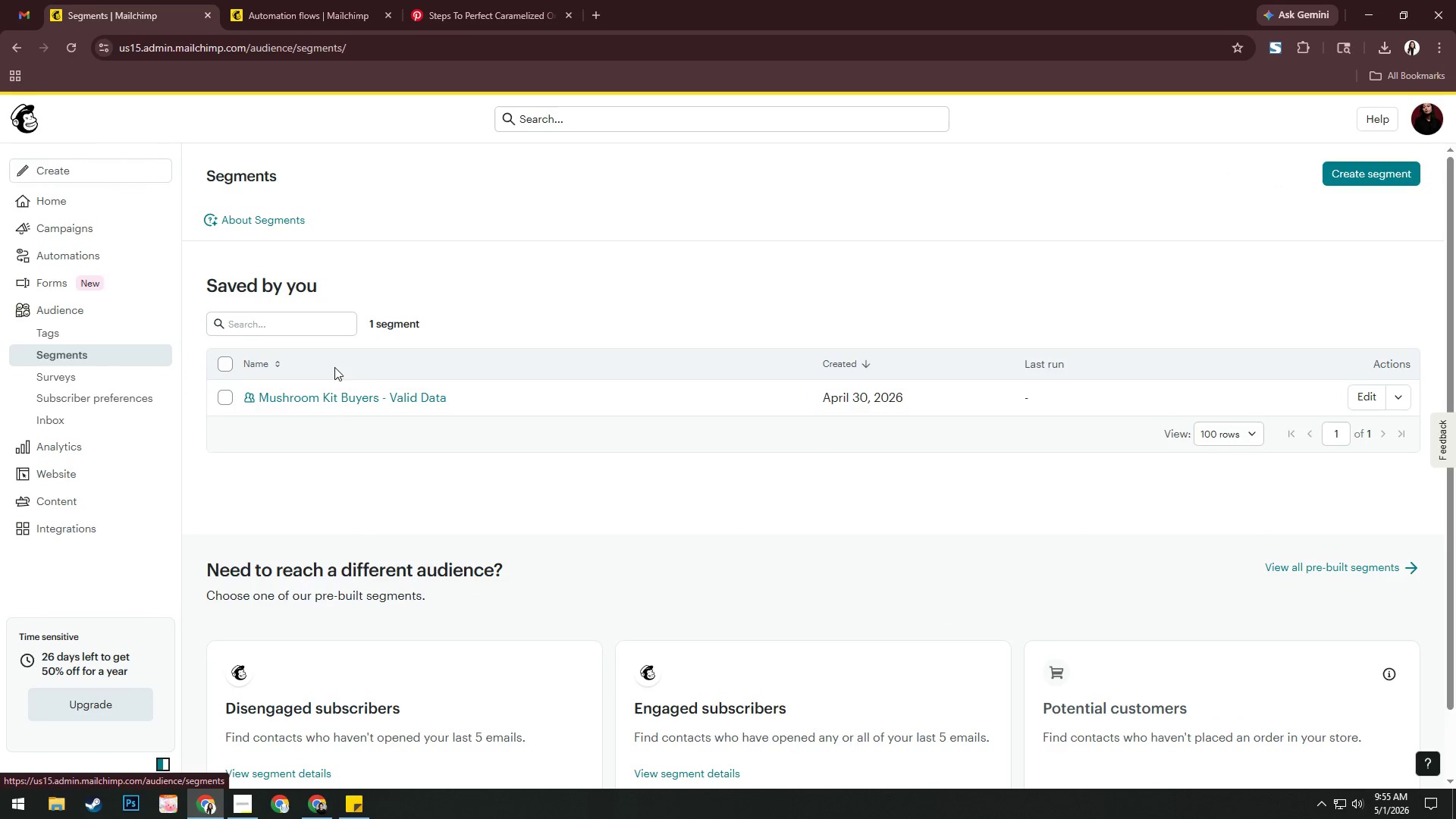 
left_click([428, 393])
 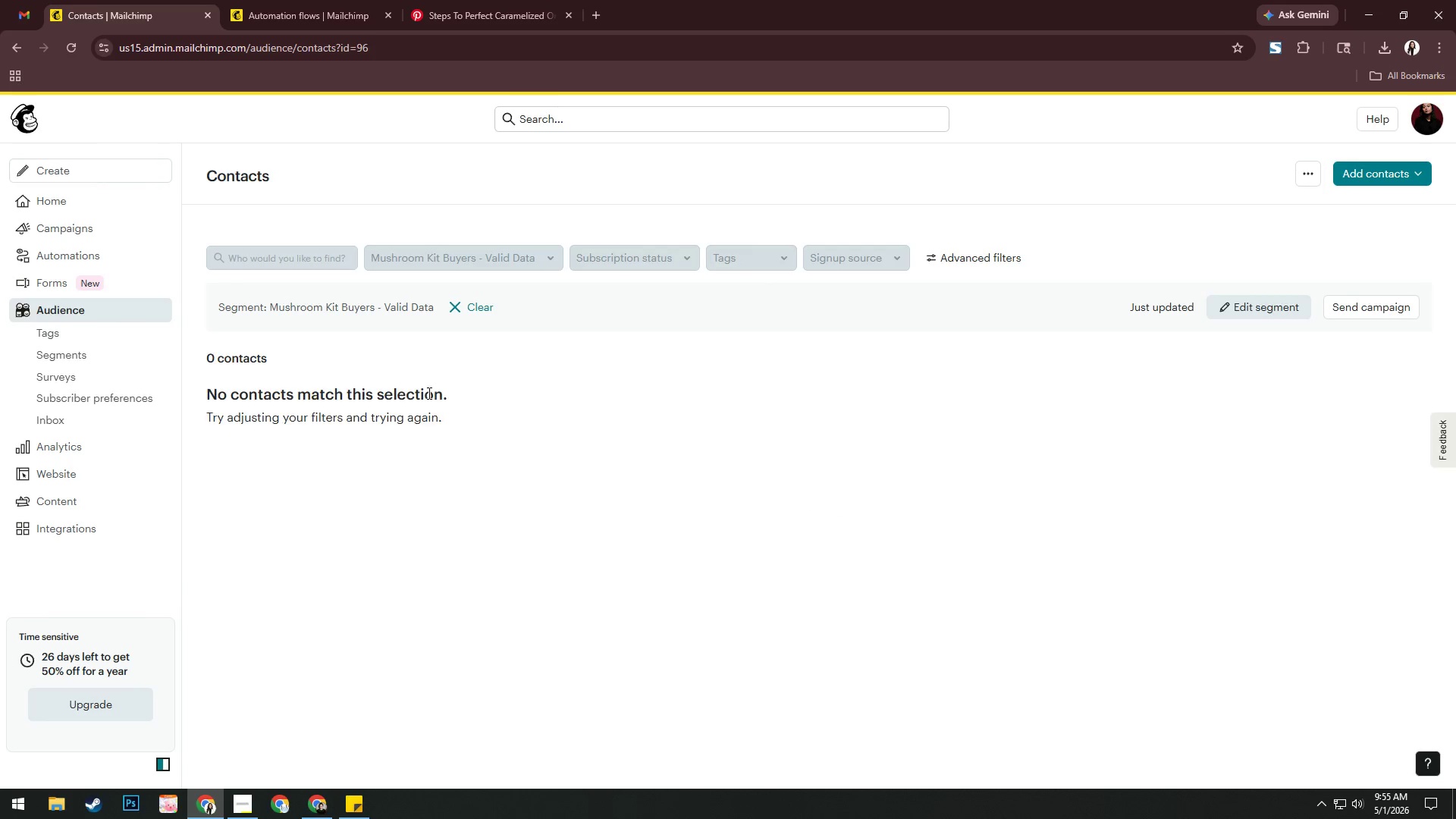 
left_click([475, 306])
 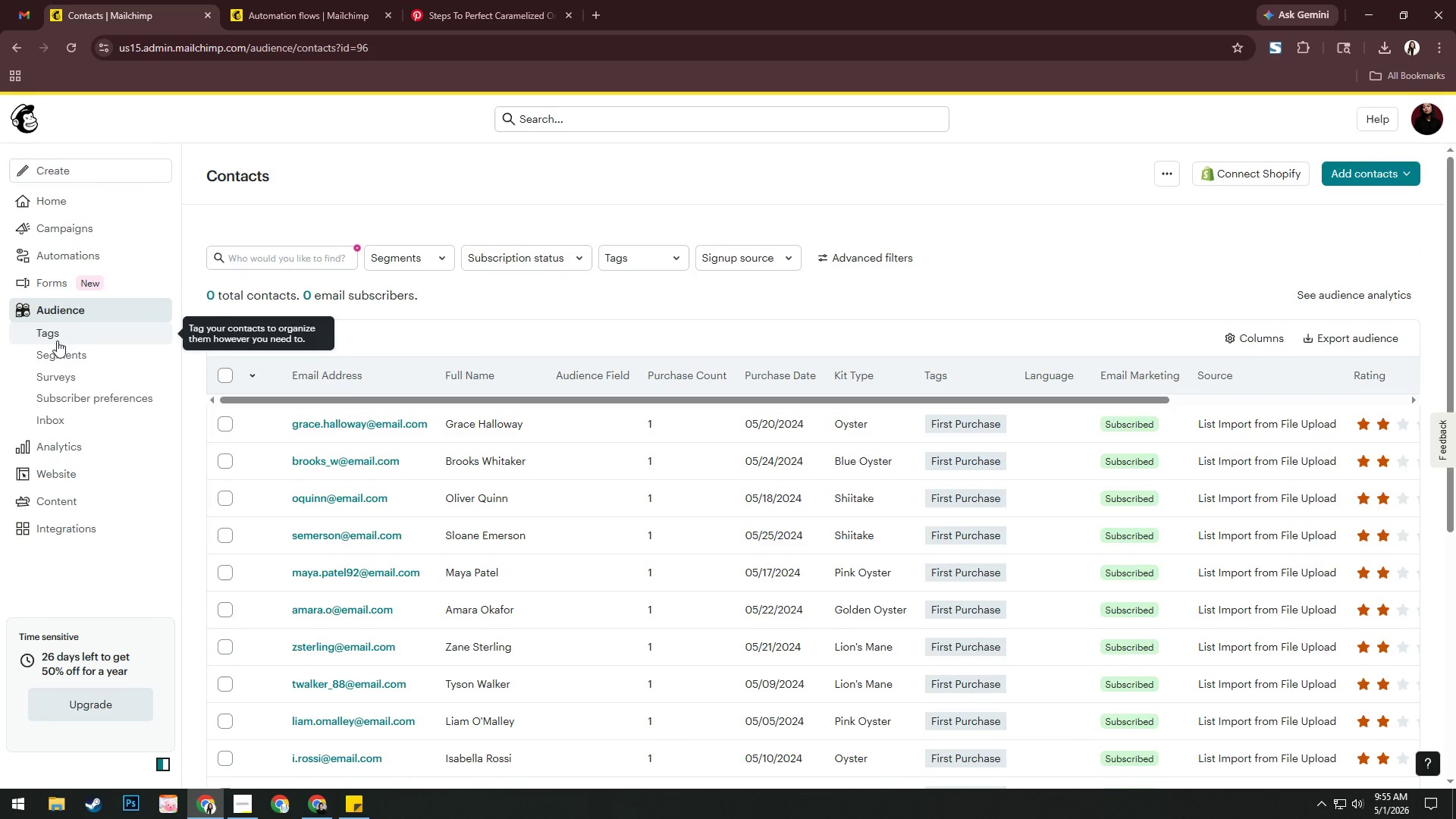 
left_click([71, 349])
 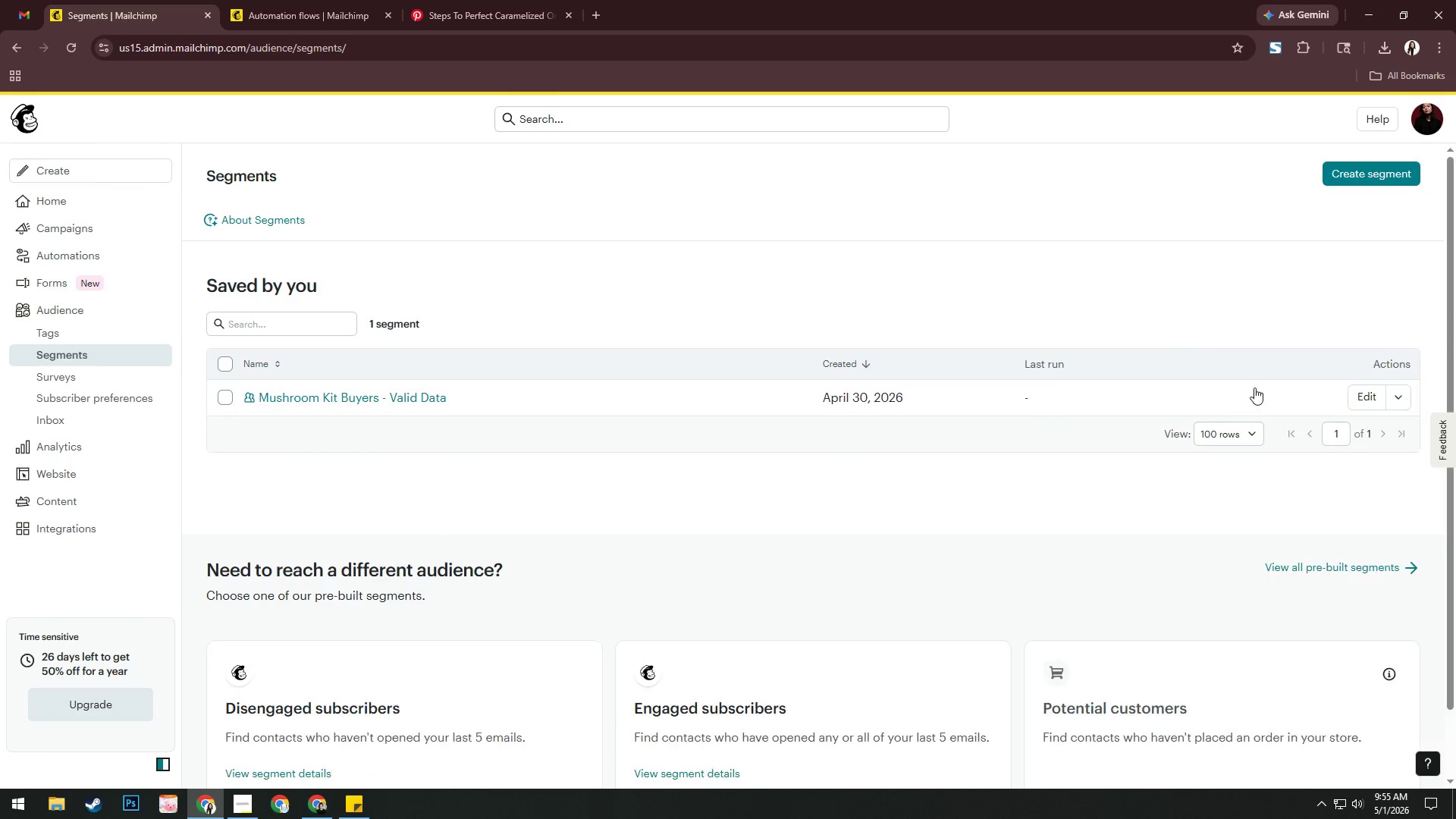 
left_click([1355, 397])
 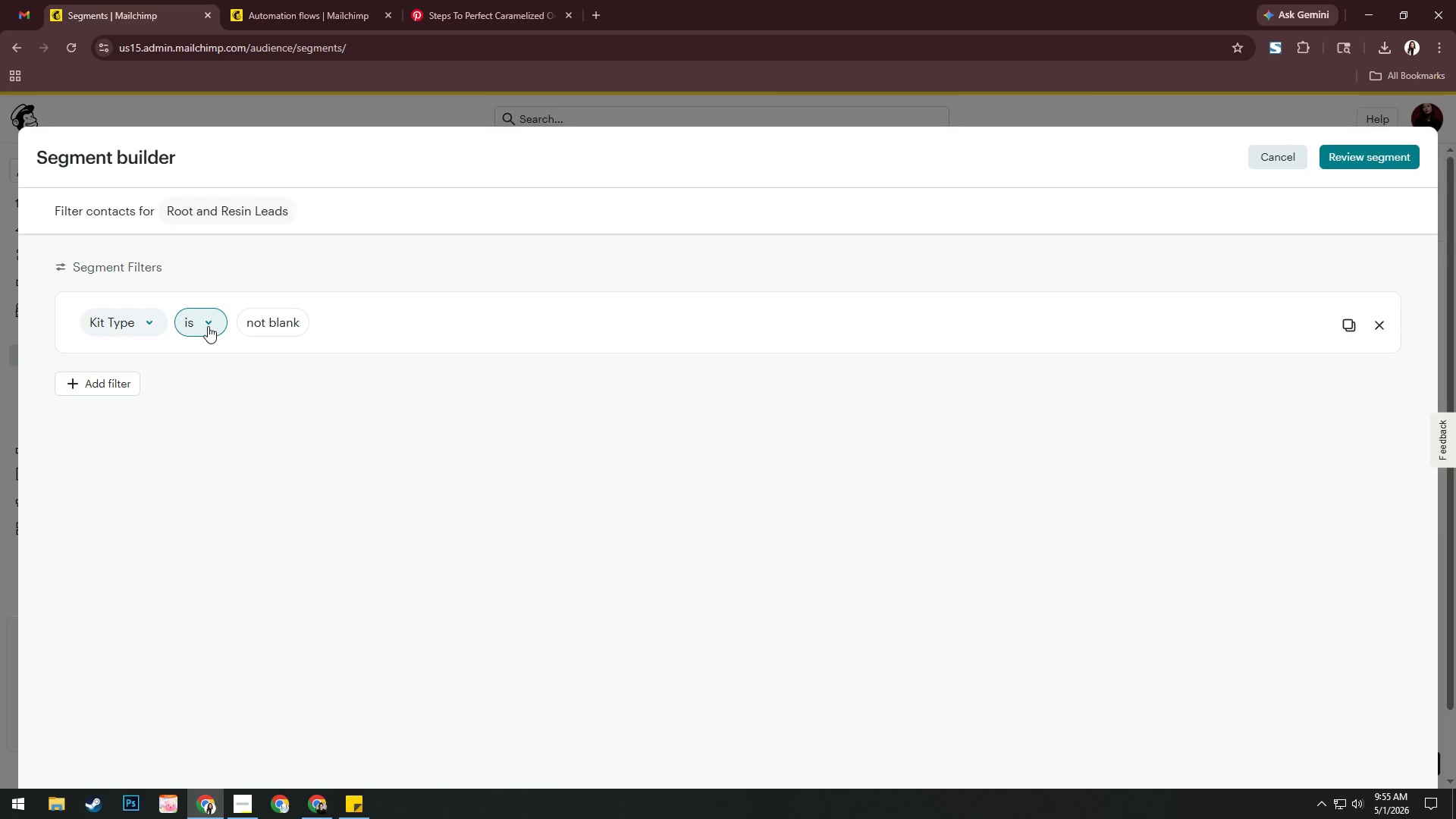 
left_click([208, 326])
 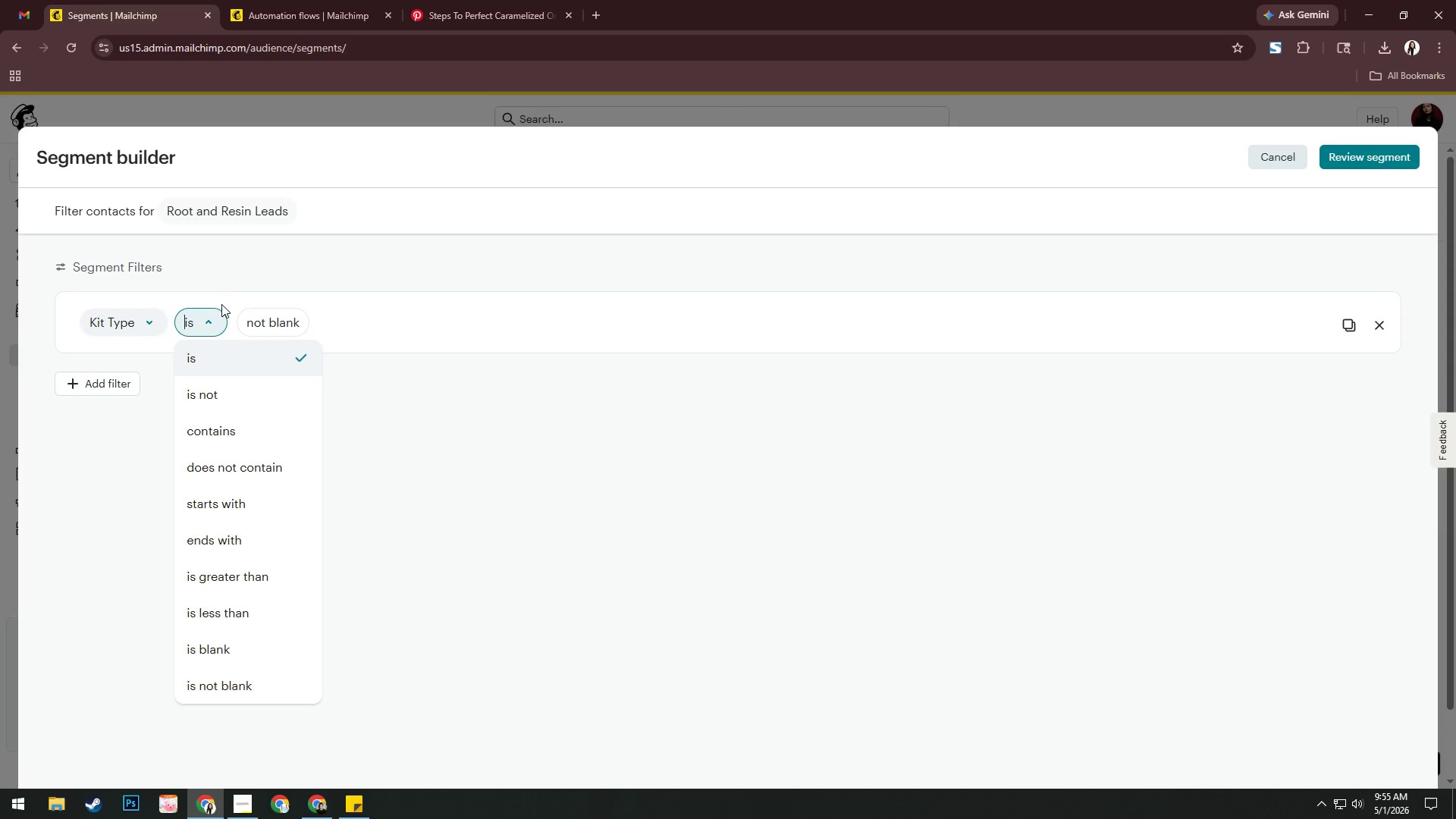 
wait(6.2)
 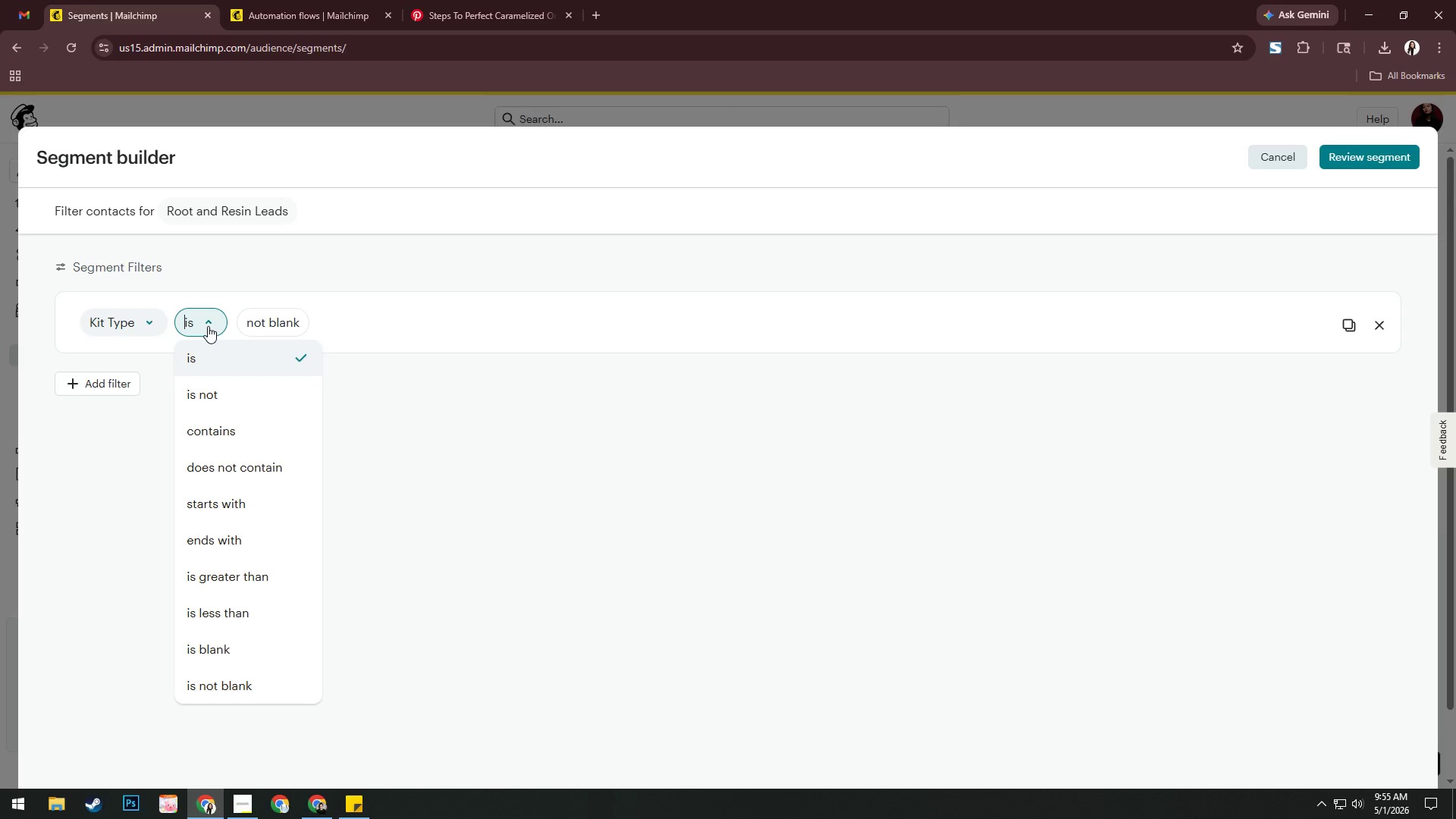 
left_click([1276, 161])
 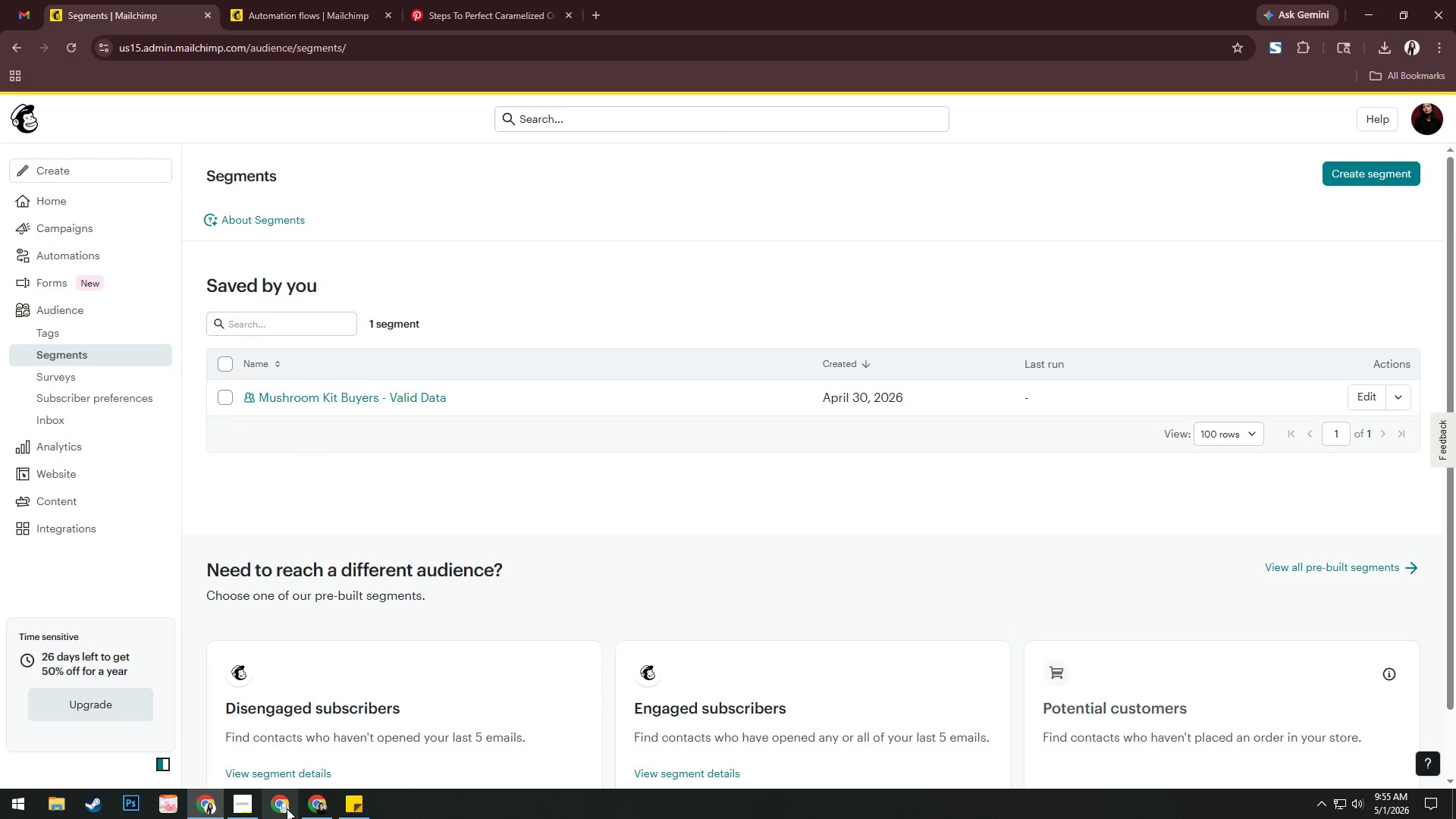 
left_click([312, 808])
 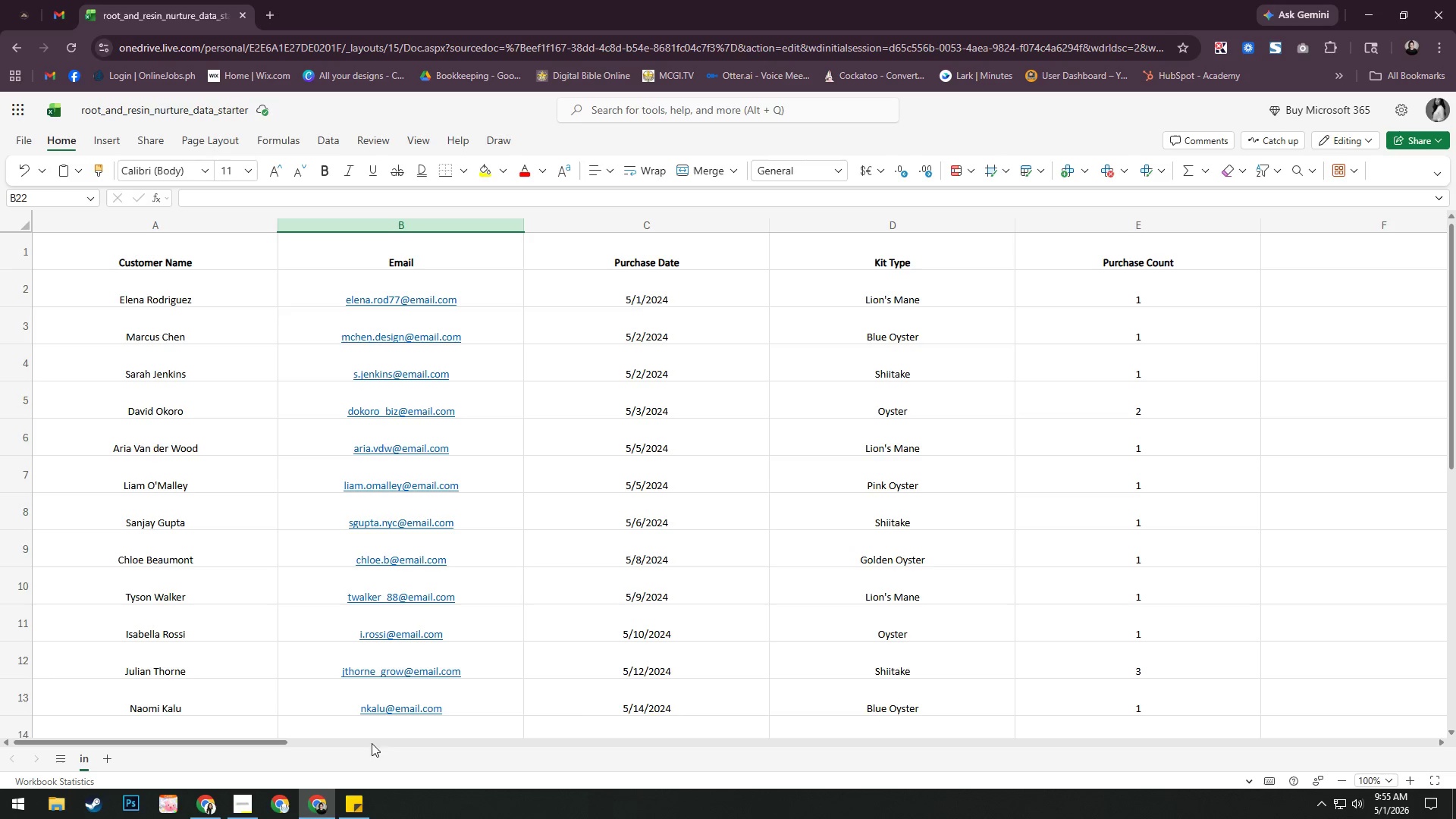 
left_click_drag(start_coordinate=[318, 804], to_coordinate=[269, 805])
 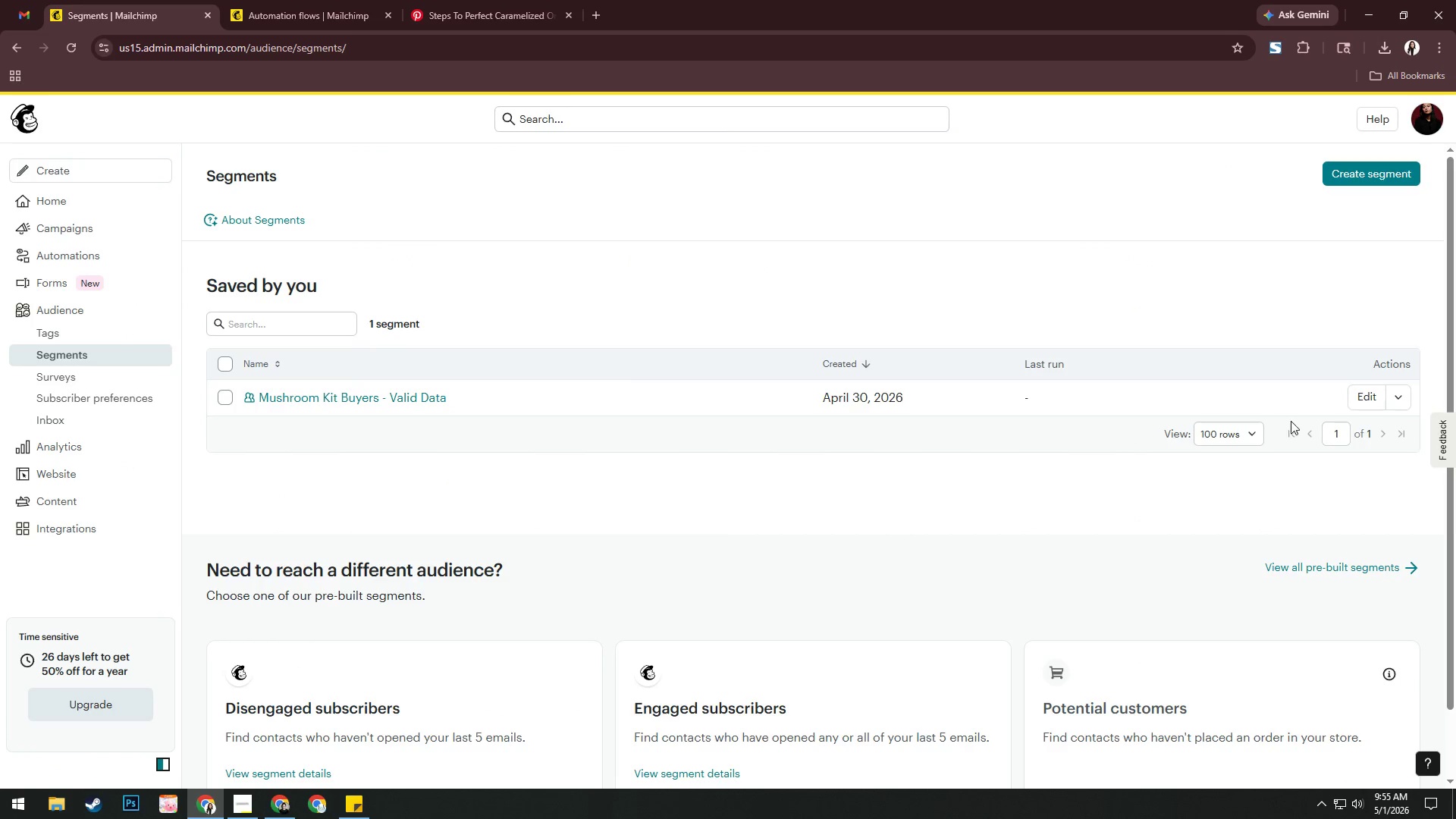 
left_click([1360, 394])
 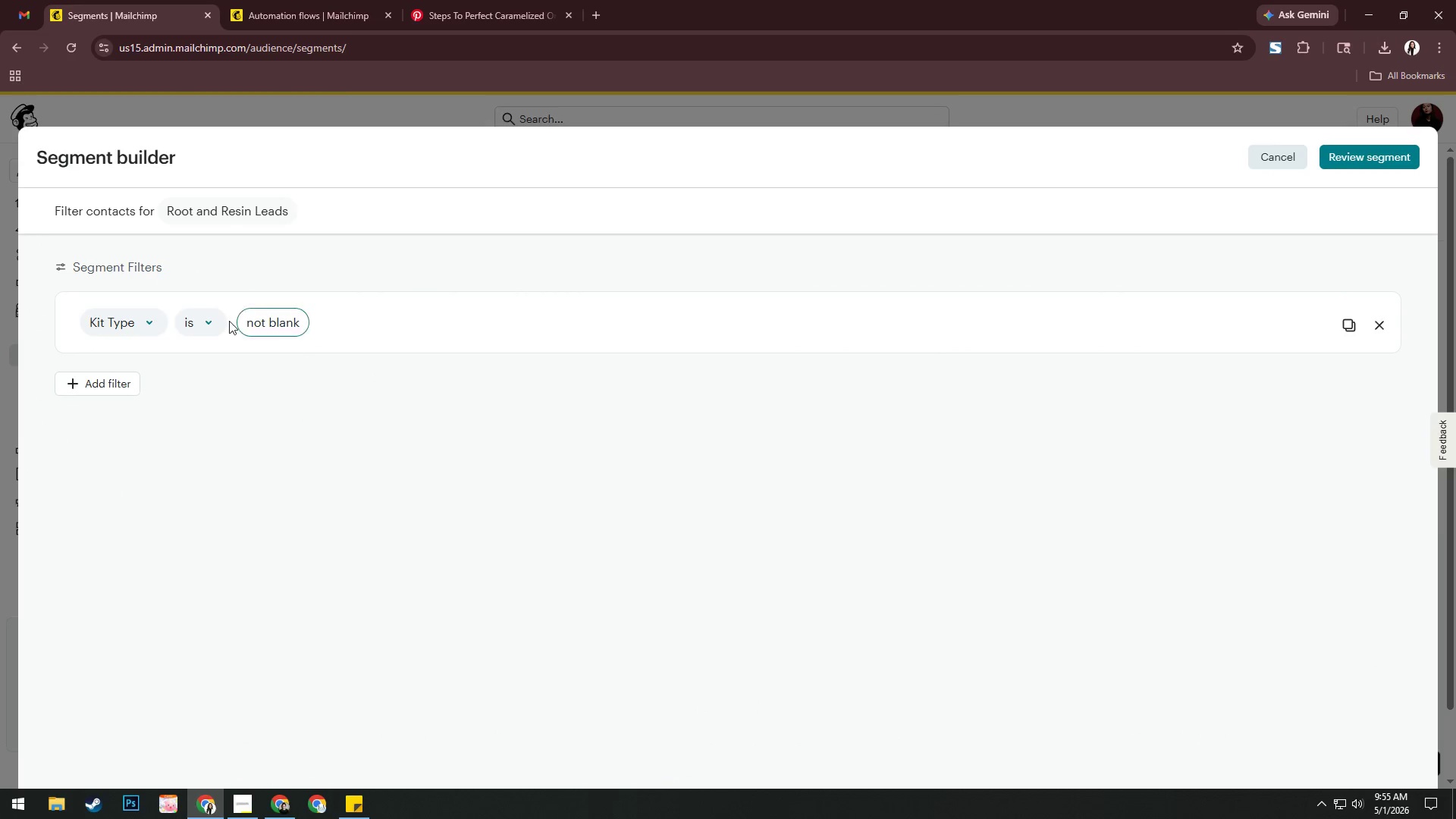 
left_click([225, 320])
 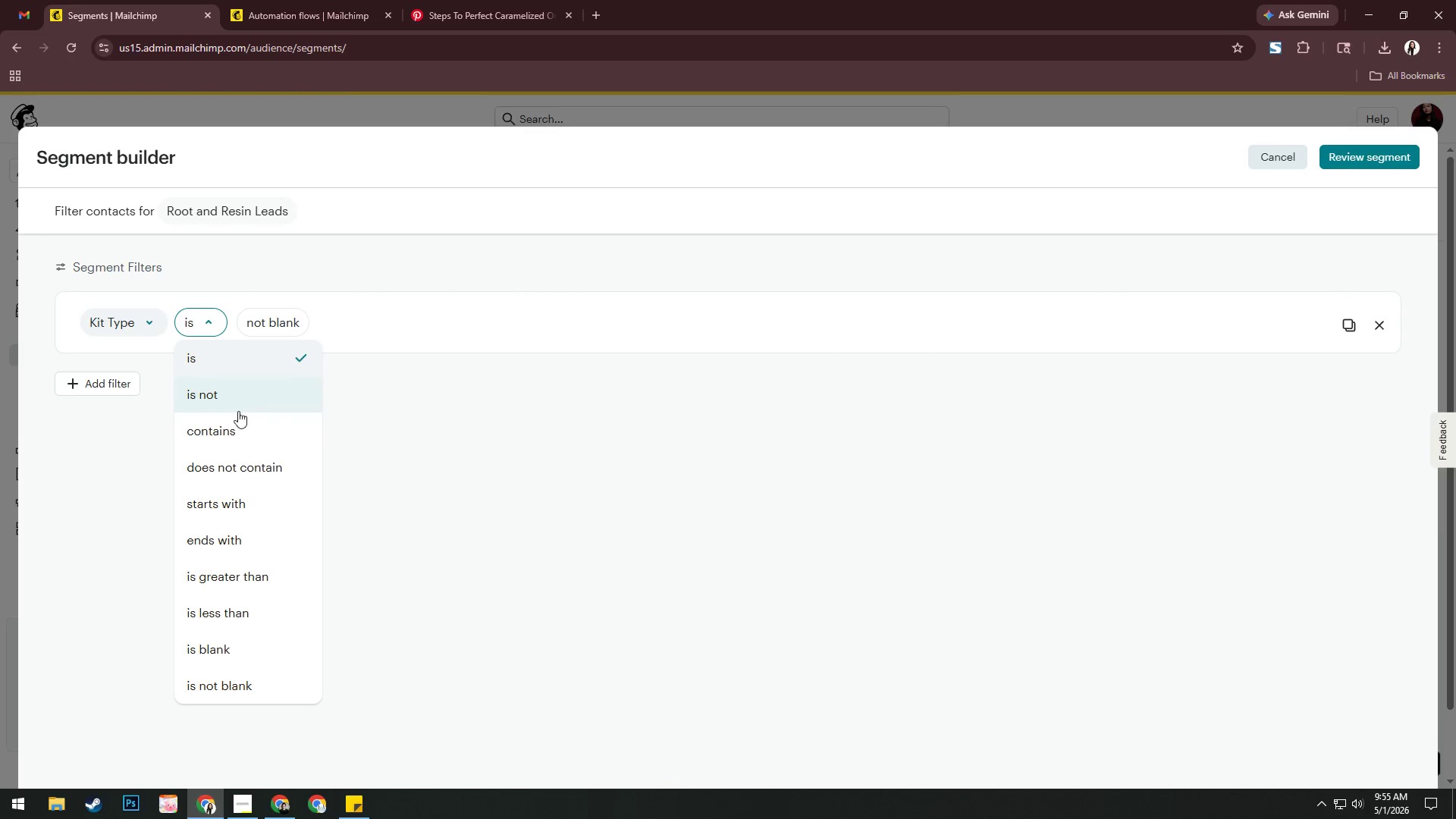 
left_click([234, 426])
 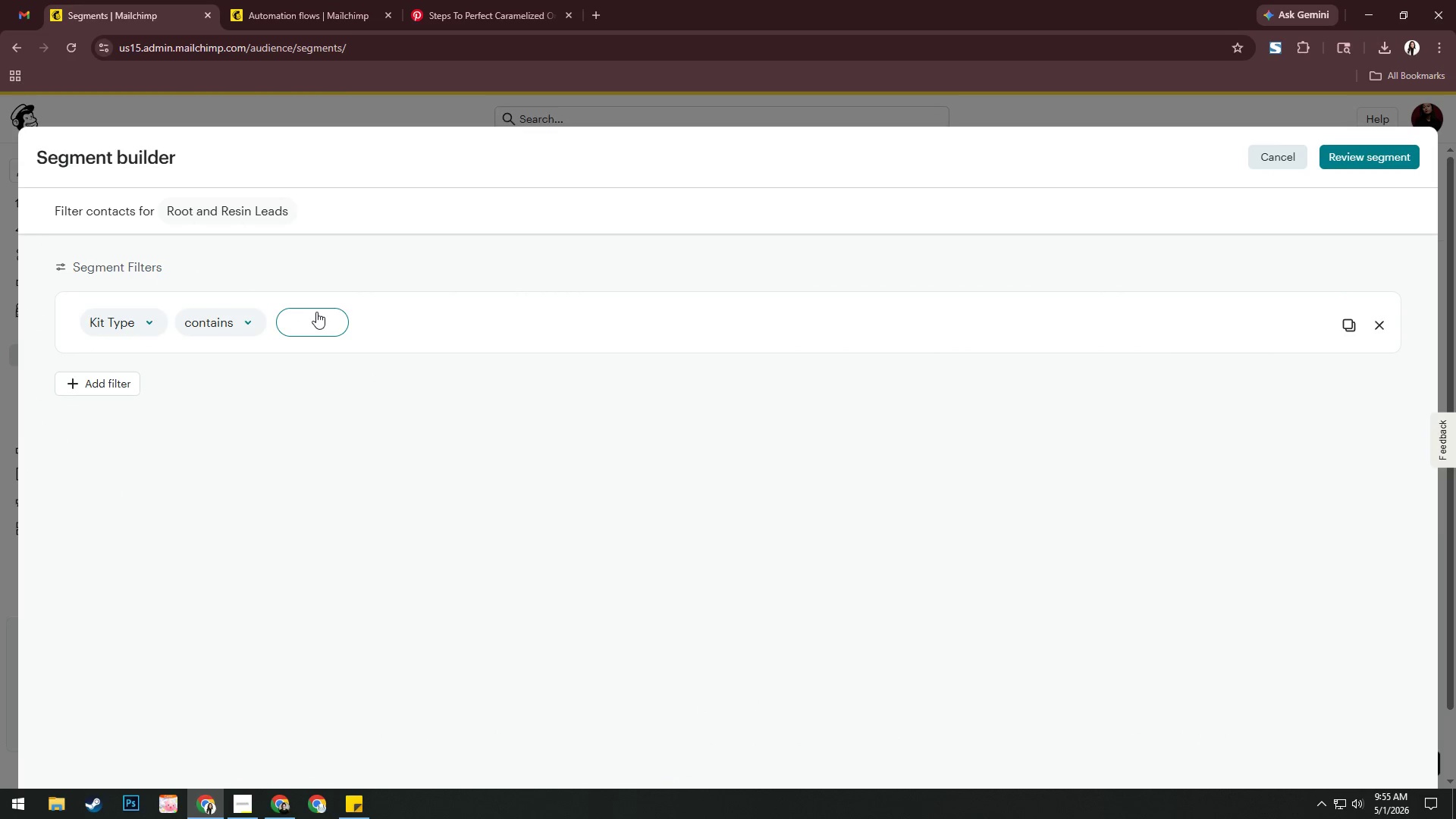 
left_click([319, 322])
 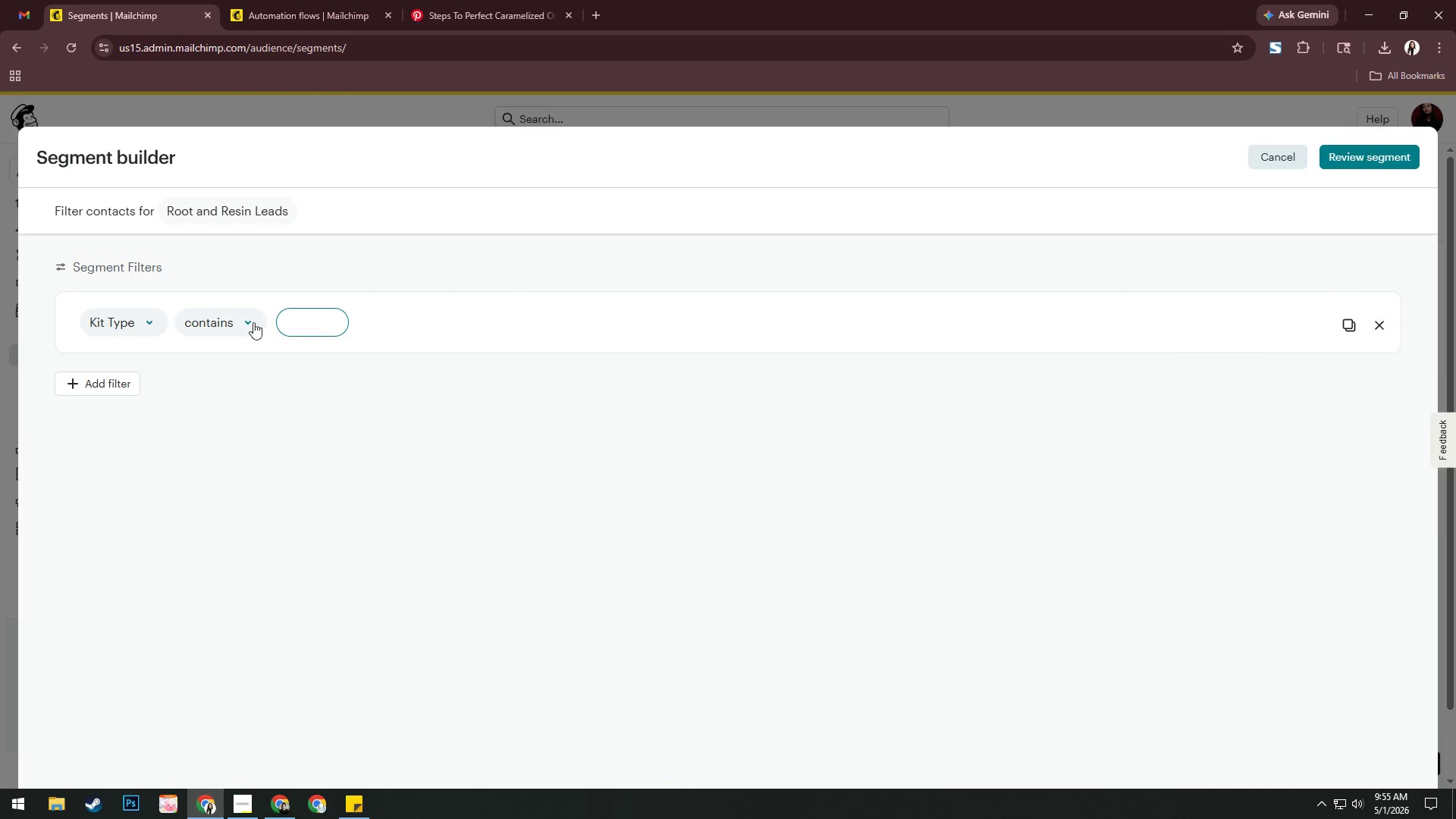 
left_click([243, 322])
 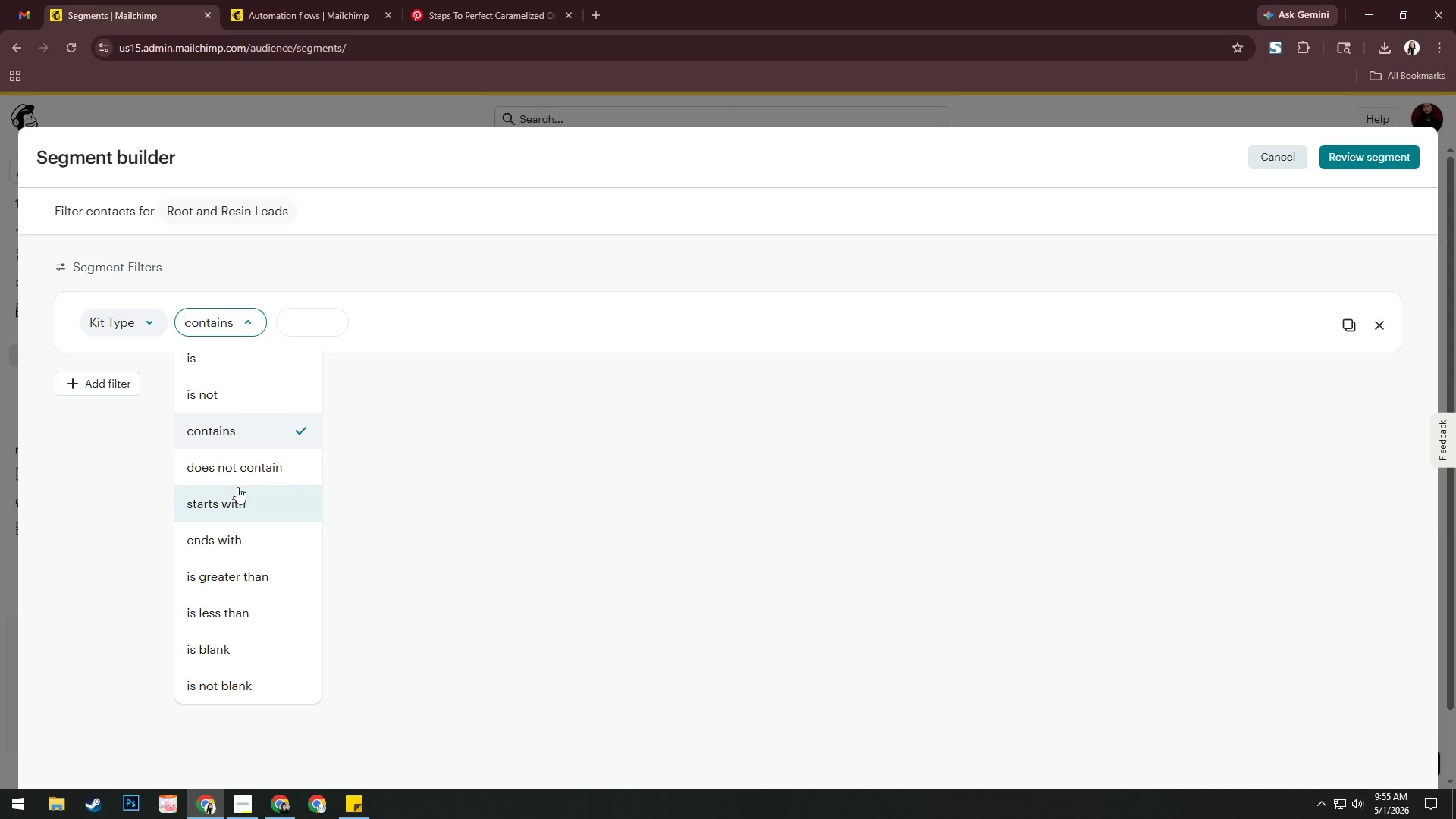 
left_click([250, 686])
 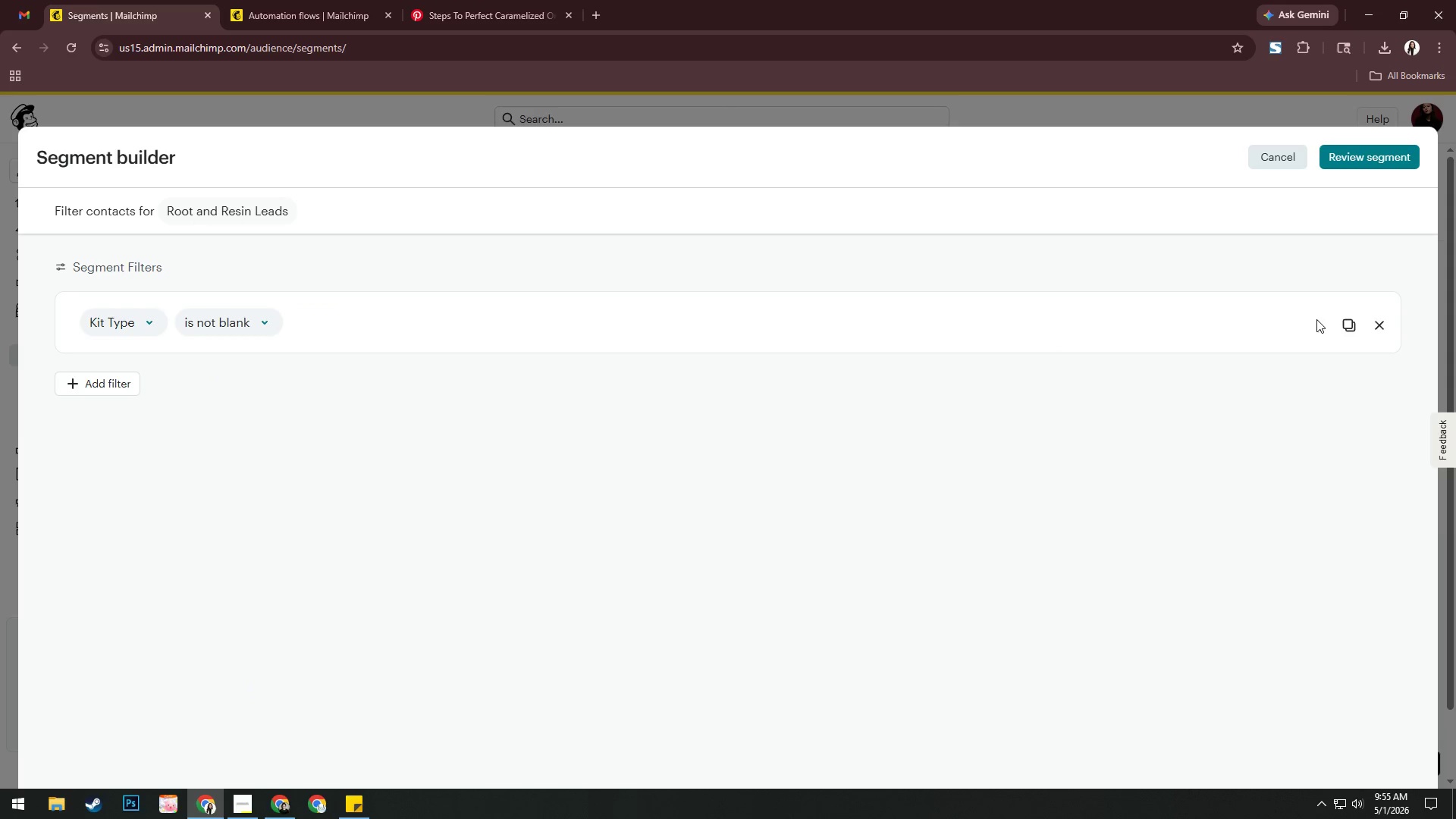 
left_click([1370, 162])
 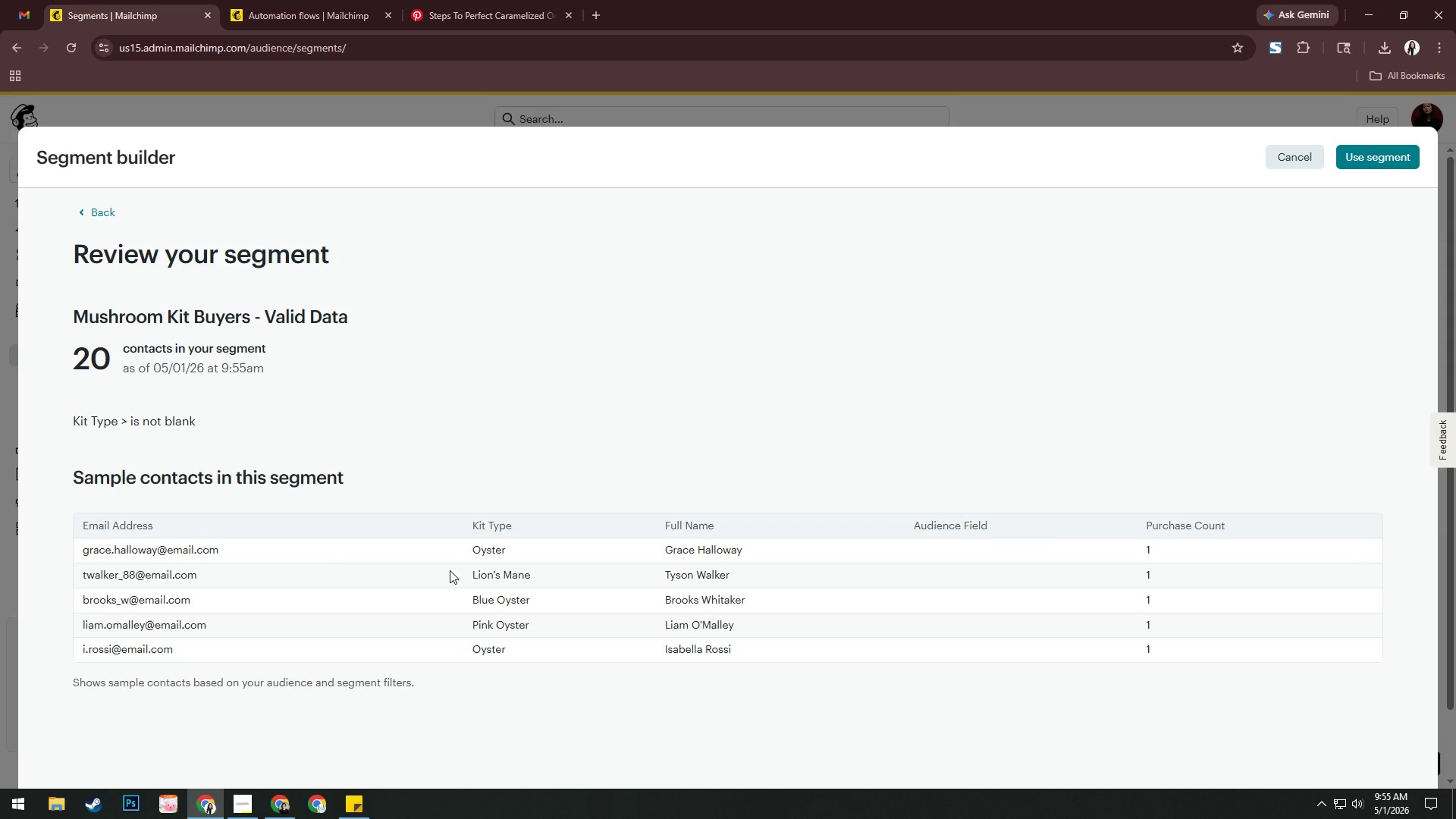 
wait(9.56)
 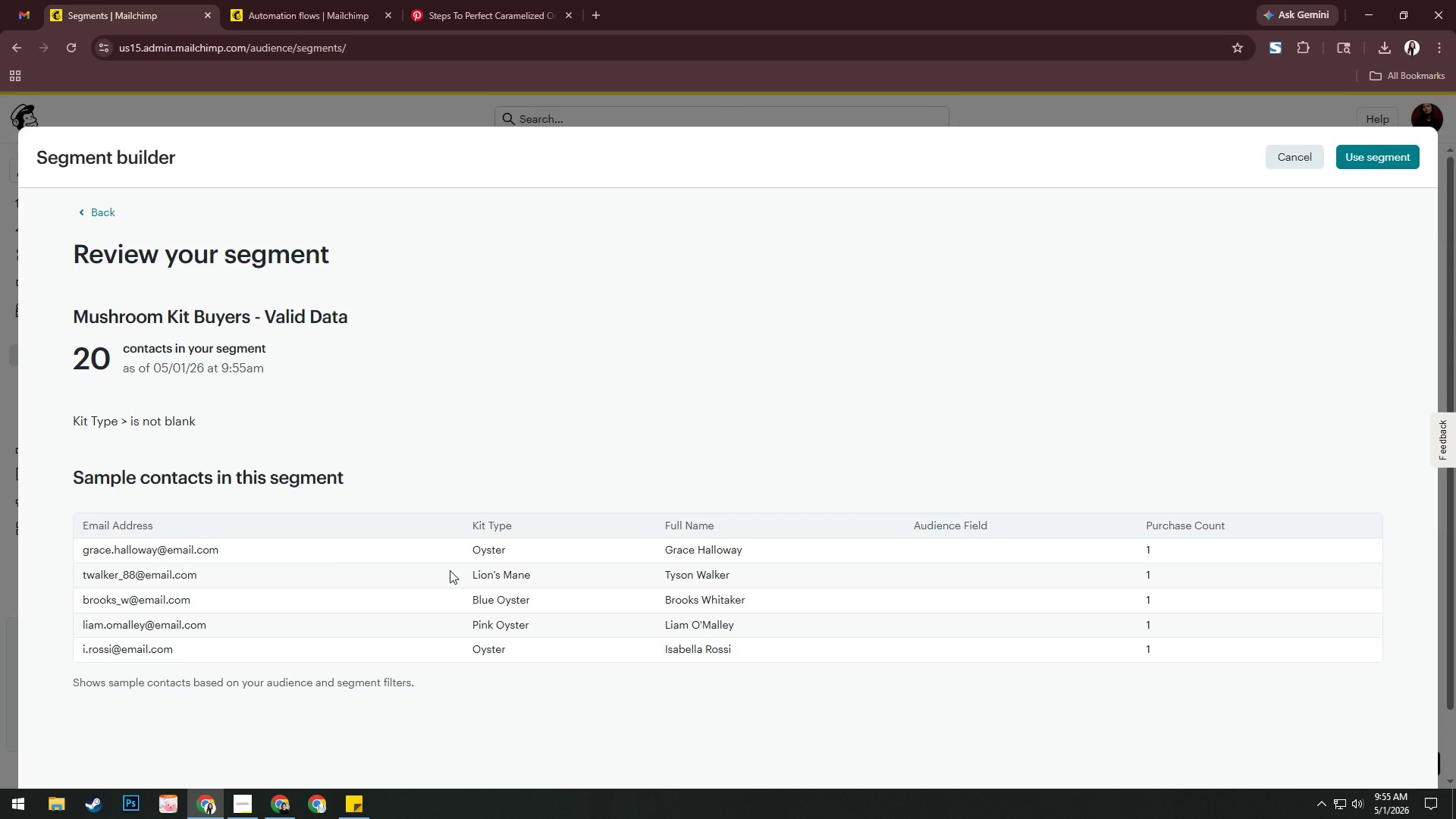 
key(Alt+AltLeft)
 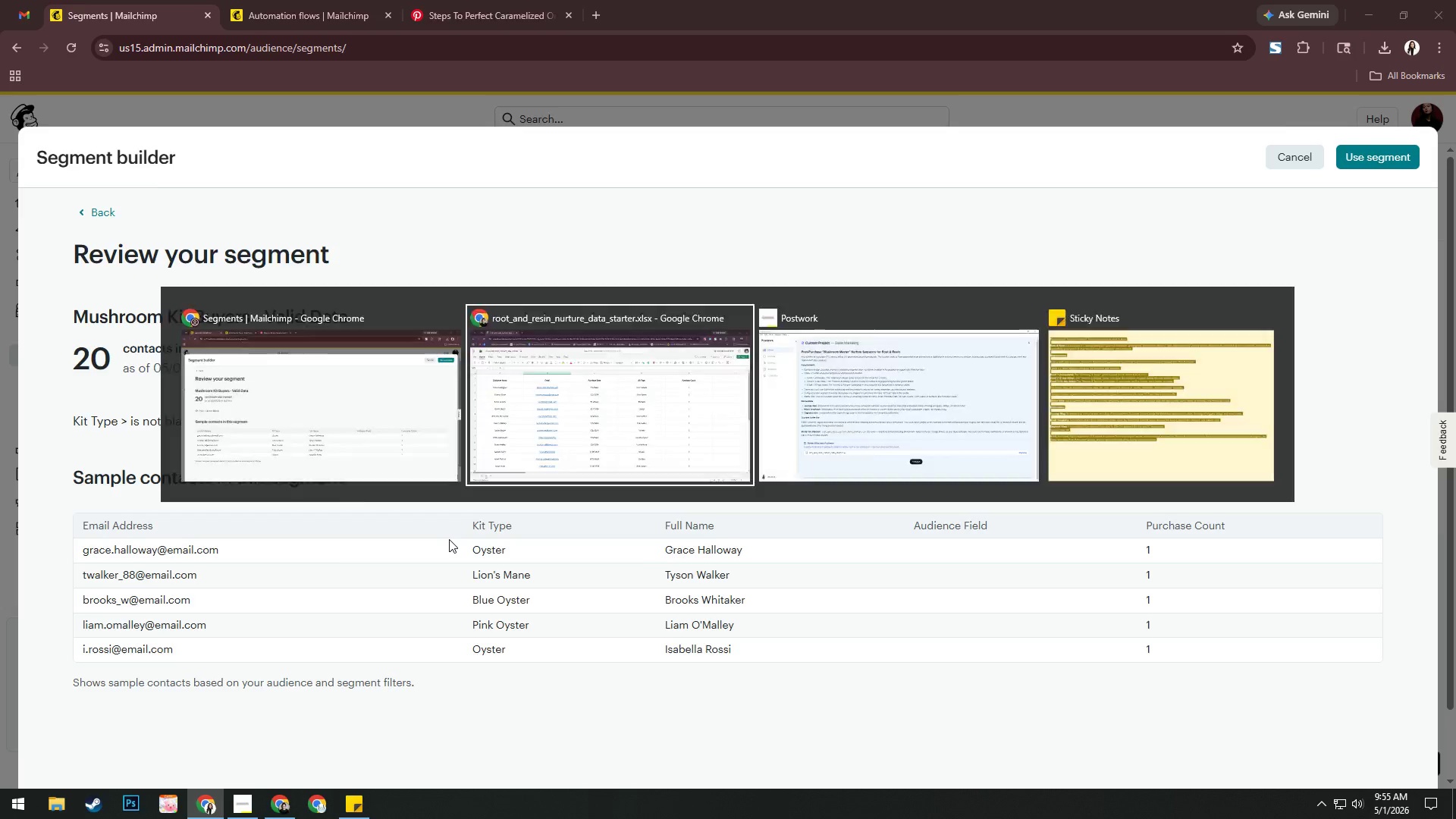 
key(Alt+Tab)
 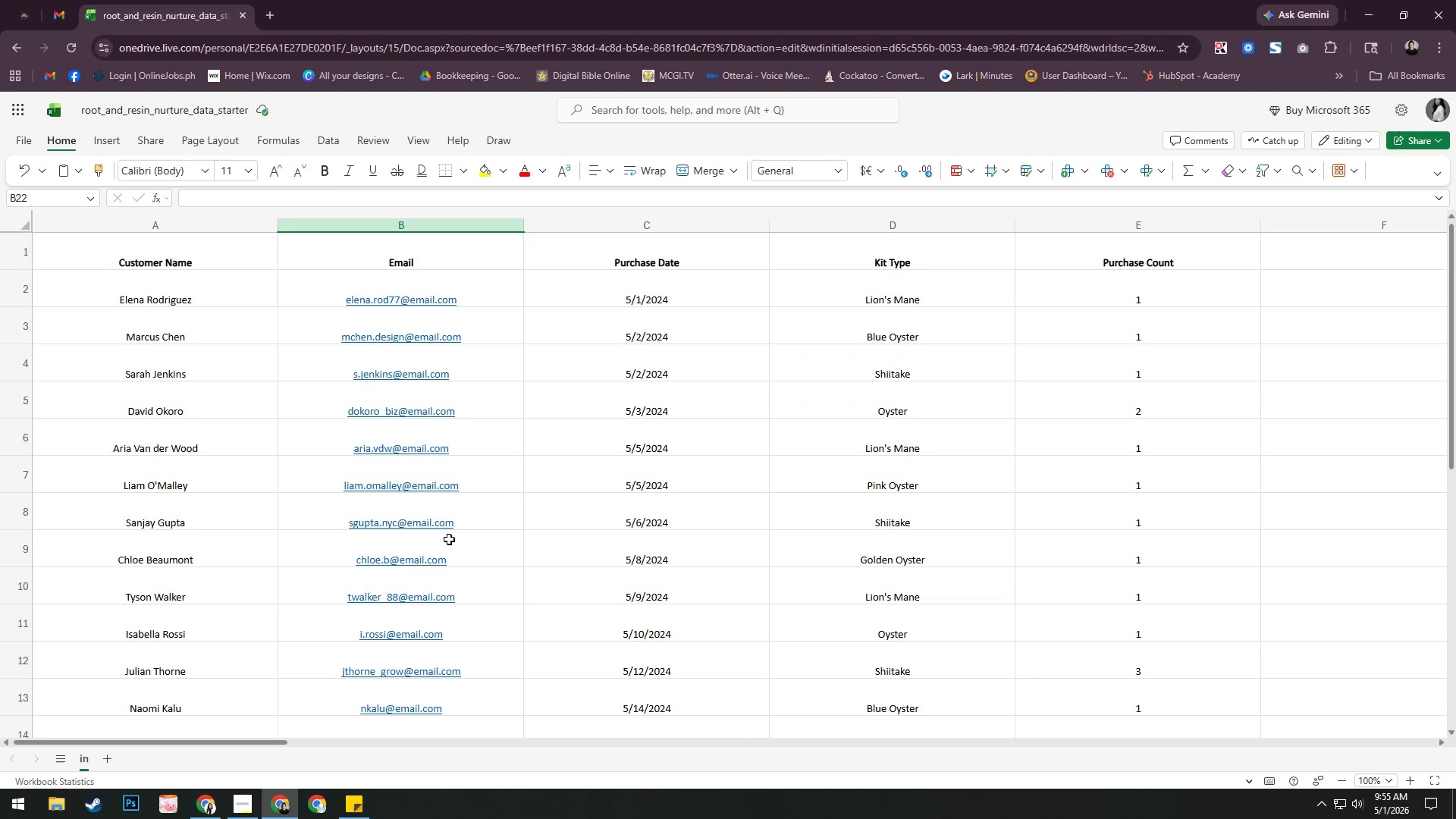 
key(Alt+AltLeft)
 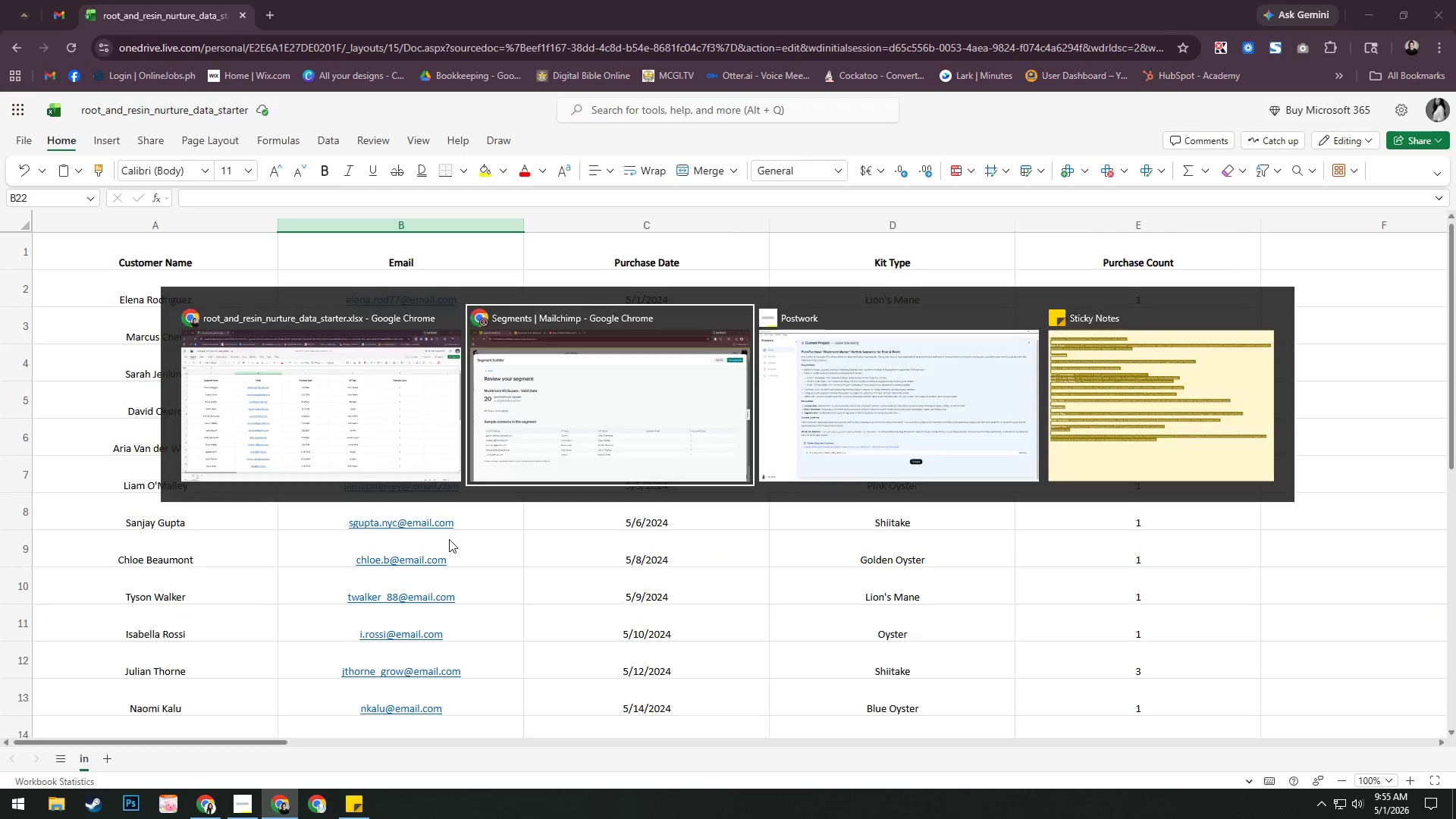 
key(Alt+Tab)
 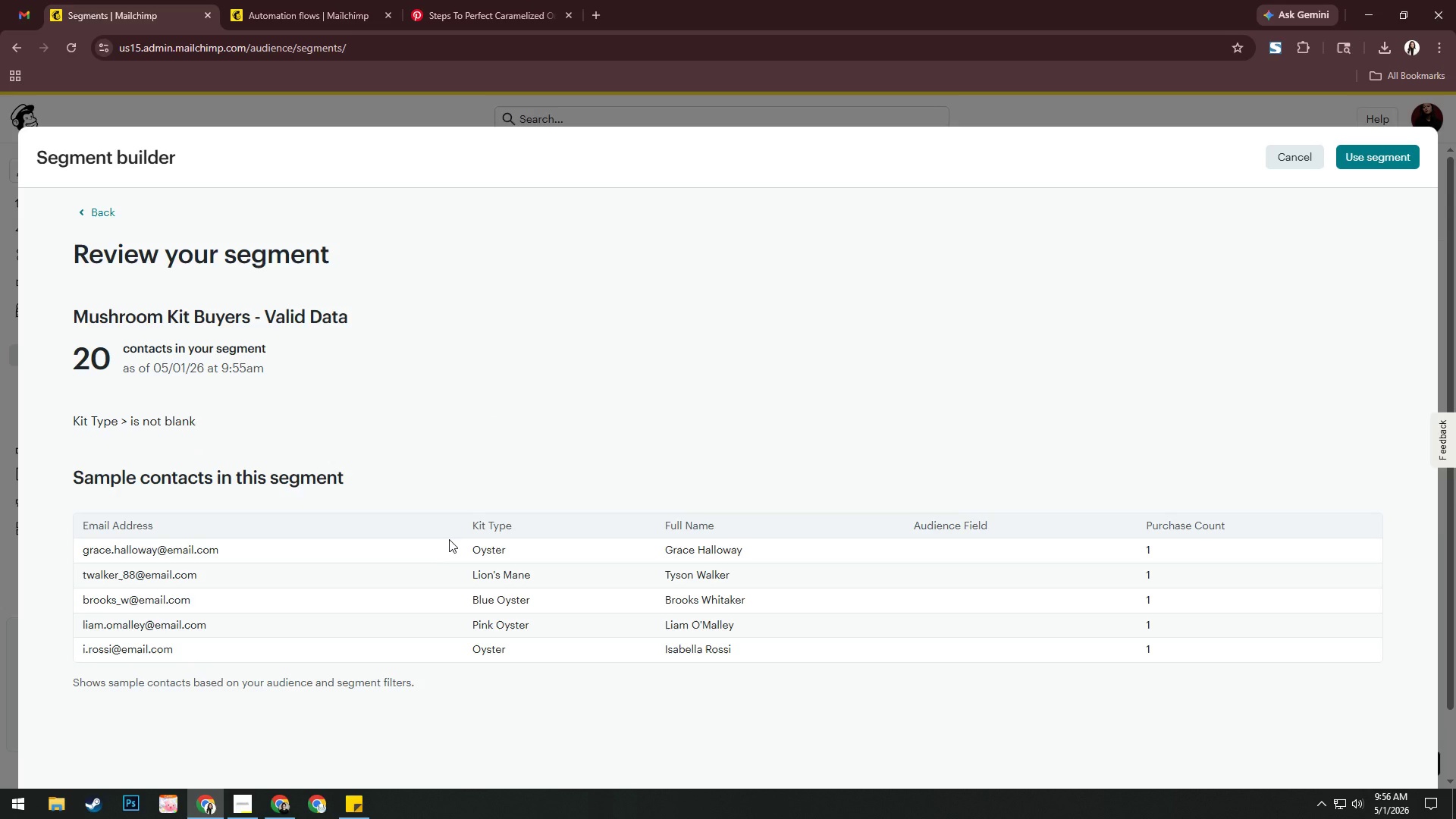 
wait(5.17)
 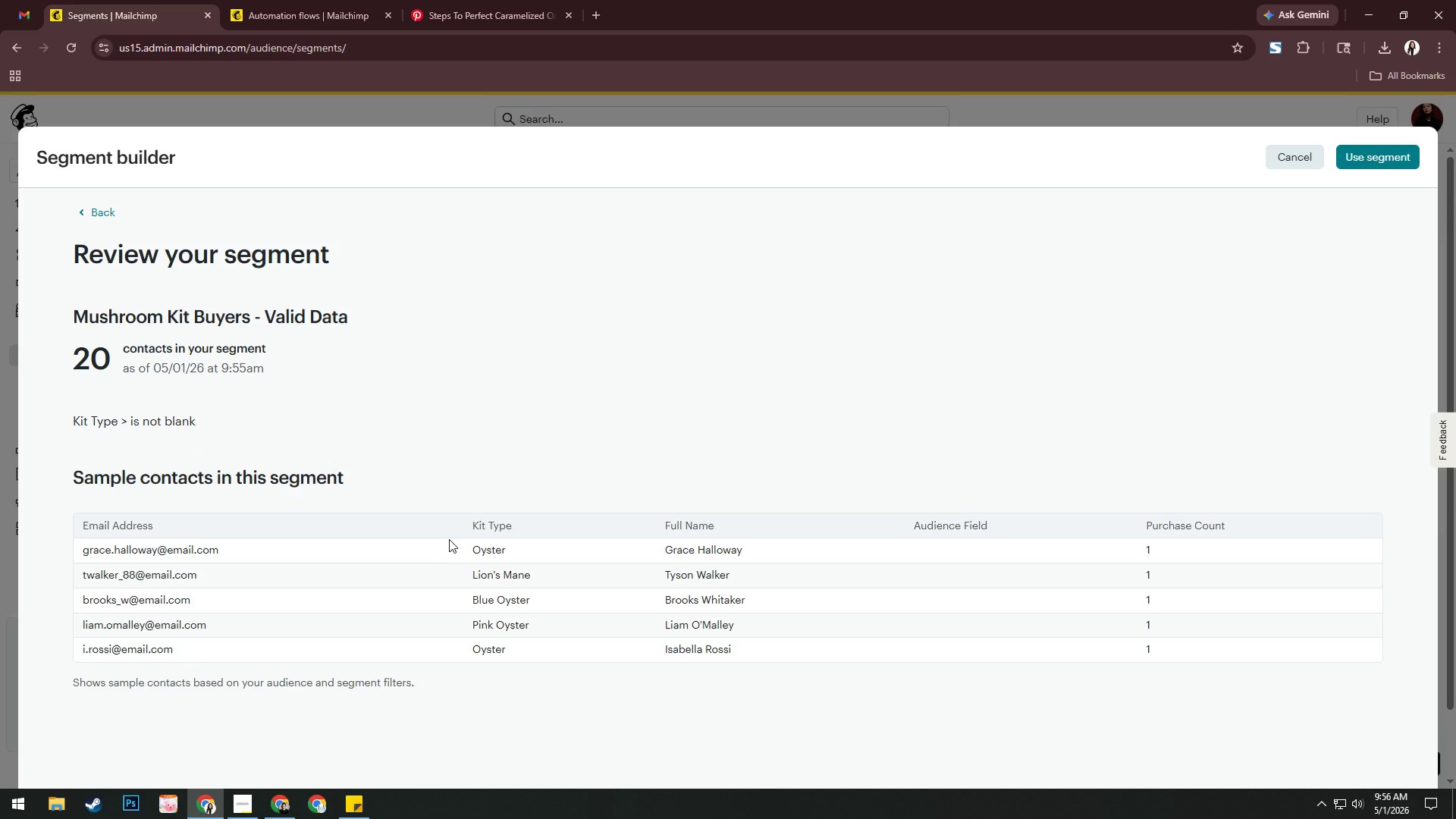 
left_click([288, 0])
 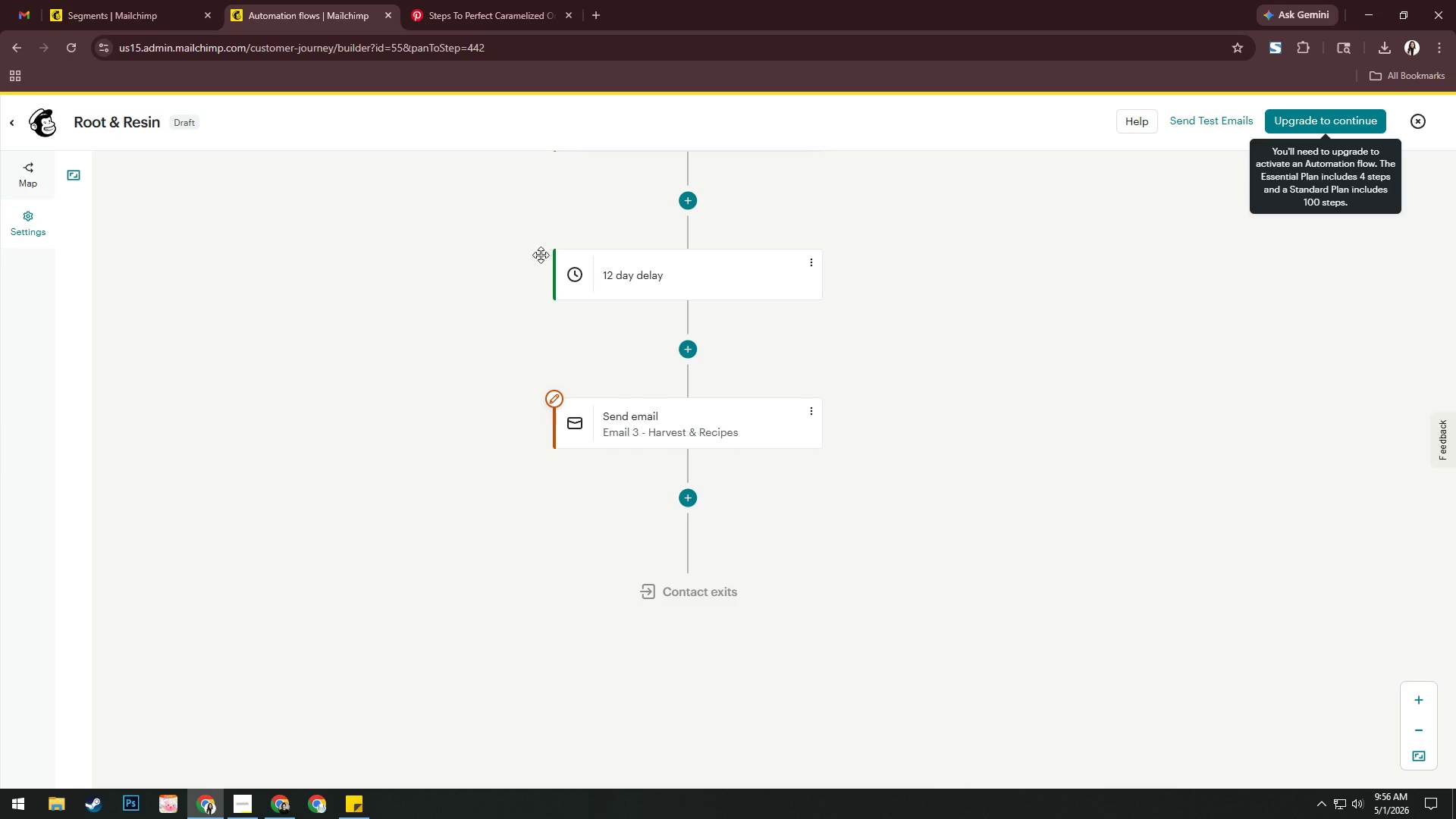 
scroll: coordinate [874, 359], scroll_direction: up, amount: 16.0
 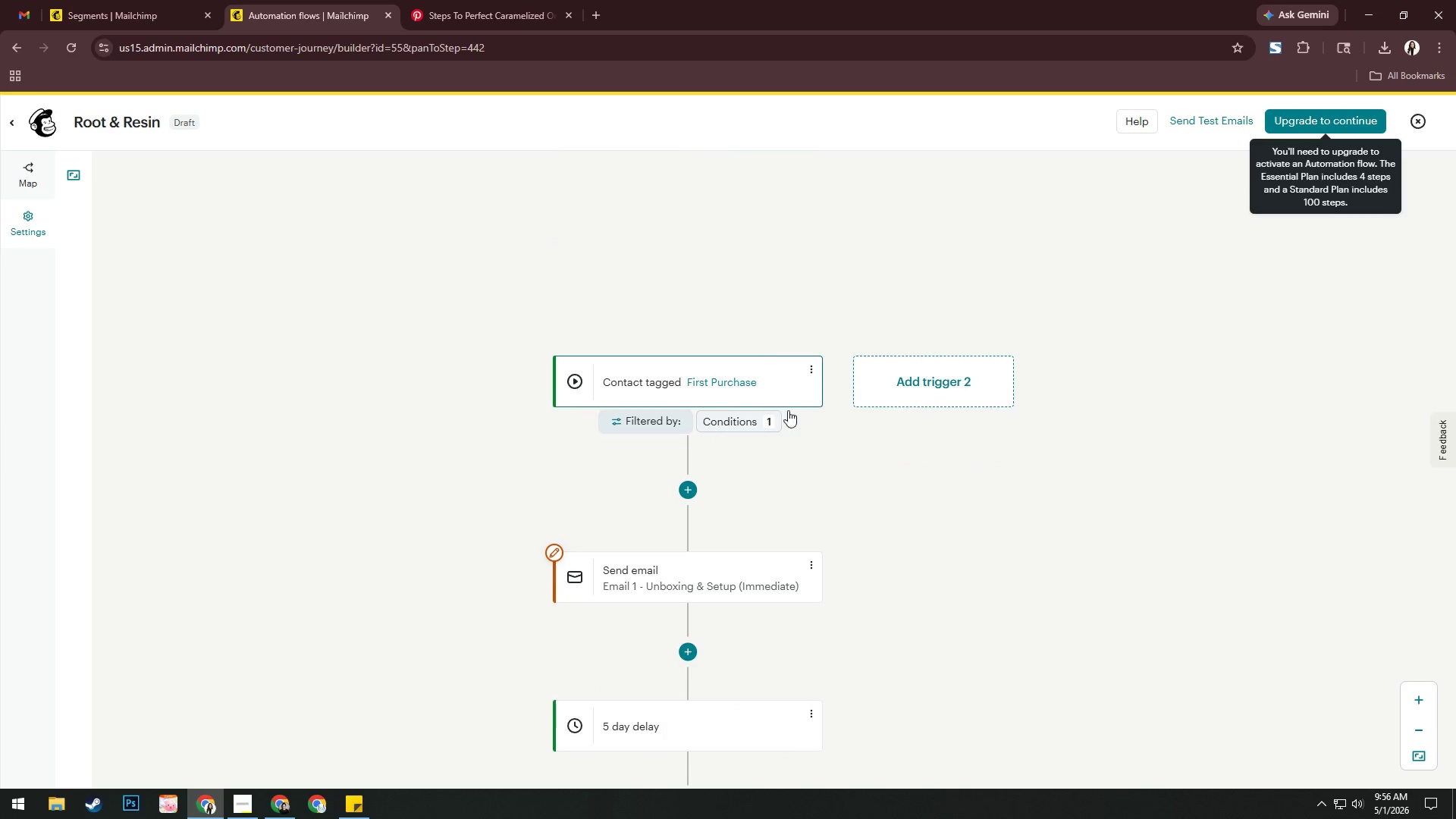 
left_click([774, 416])
 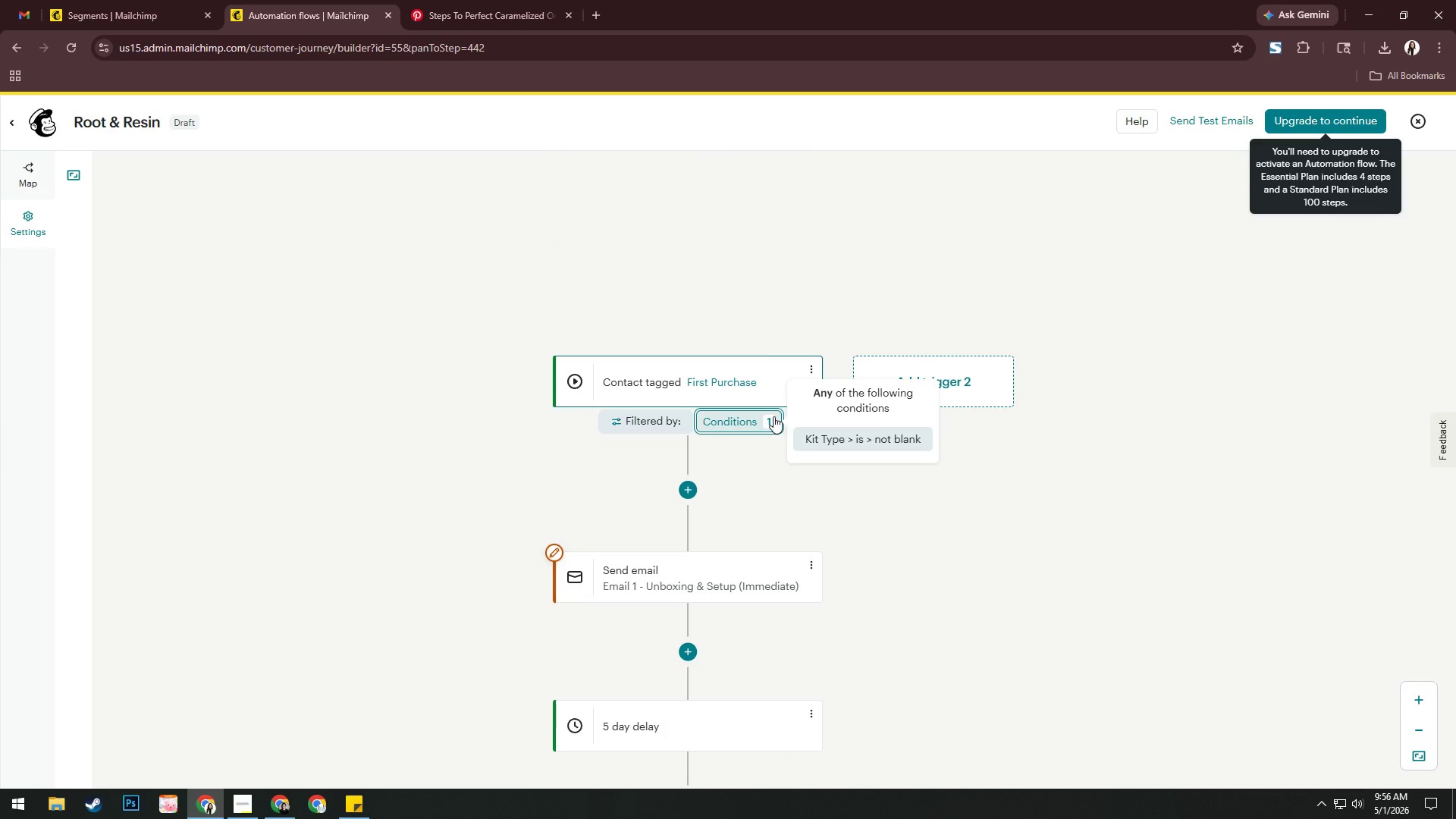 
left_click([845, 439])
 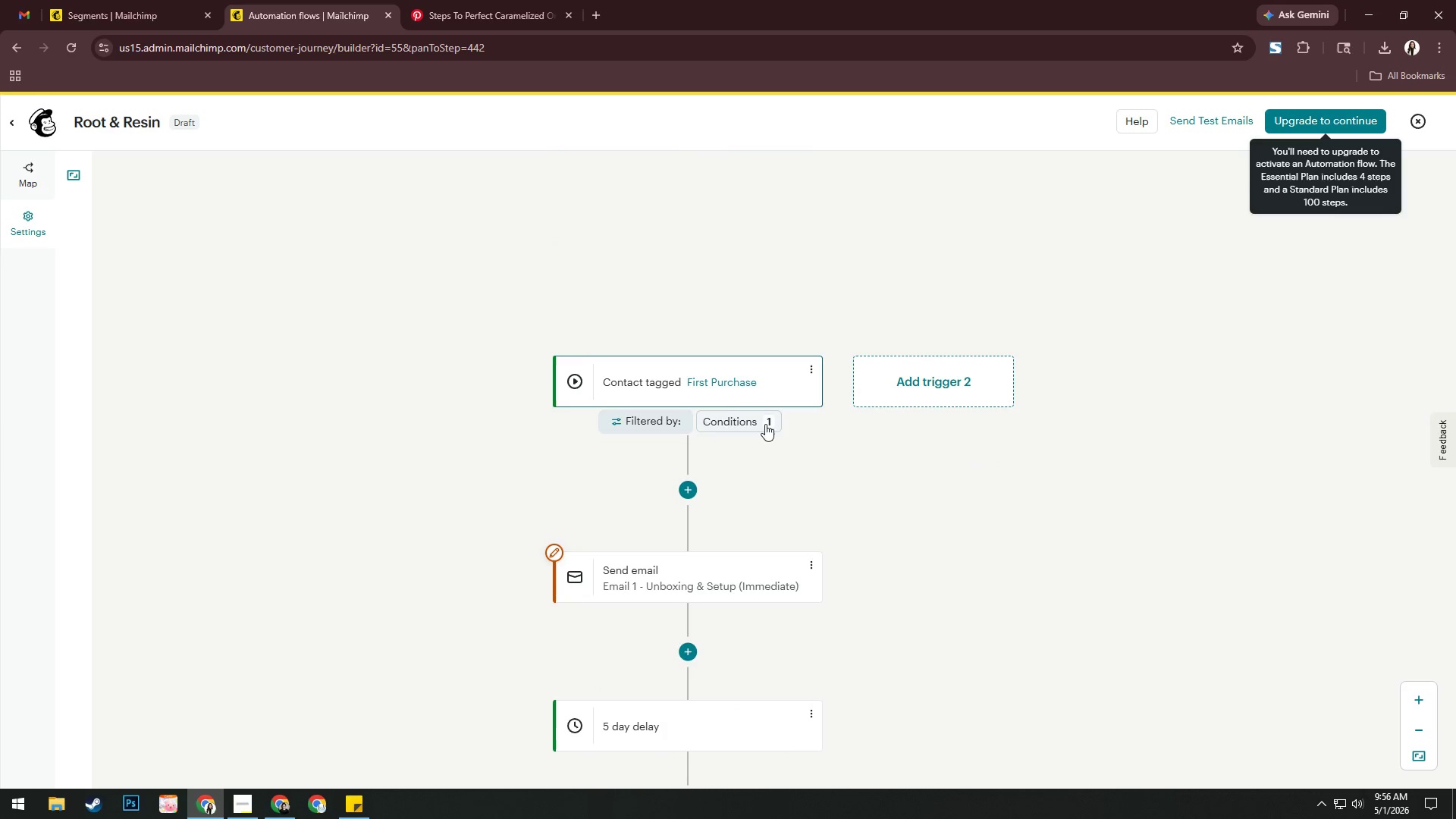 
left_click([722, 419])
 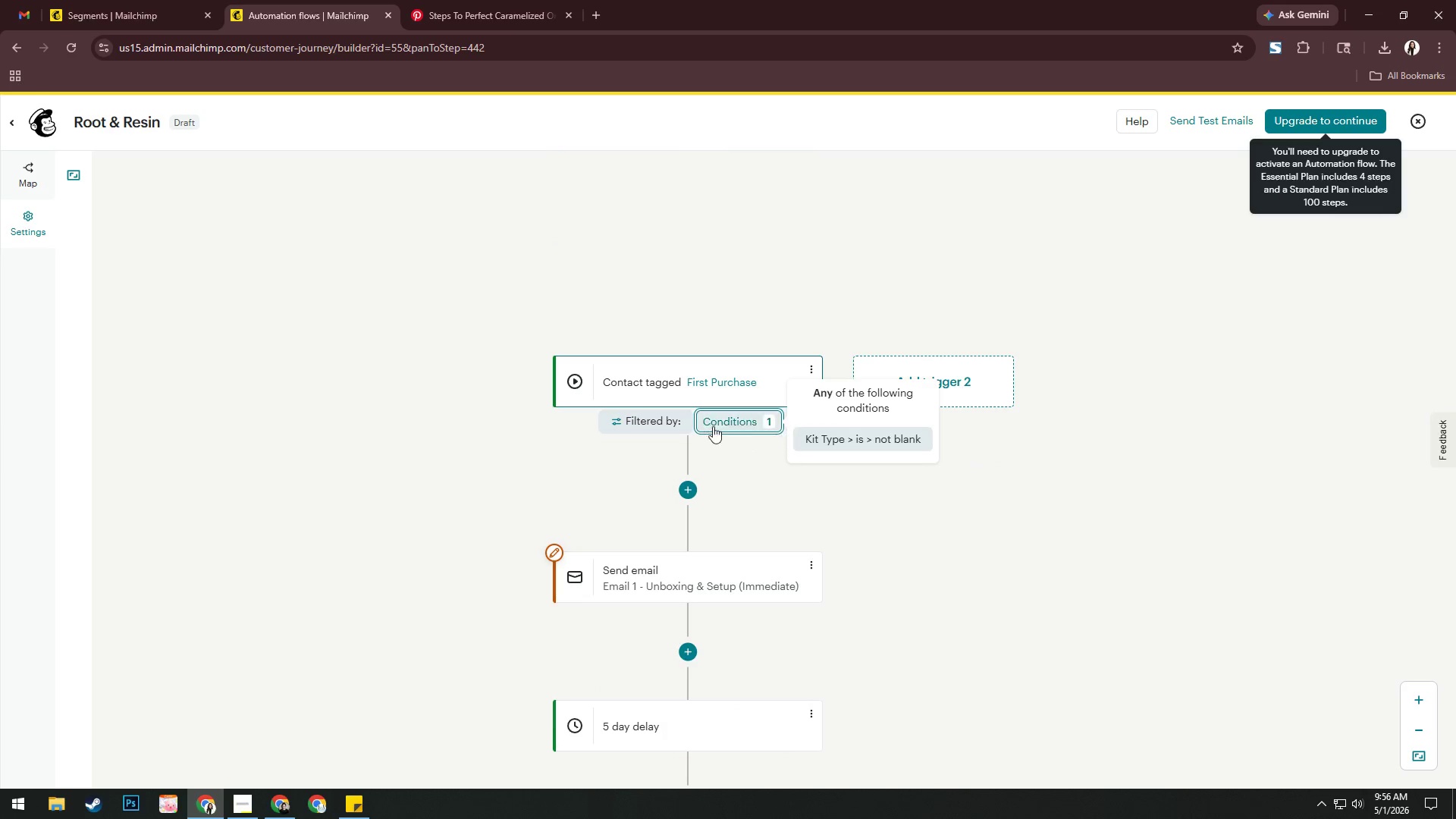 
left_click([682, 422])
 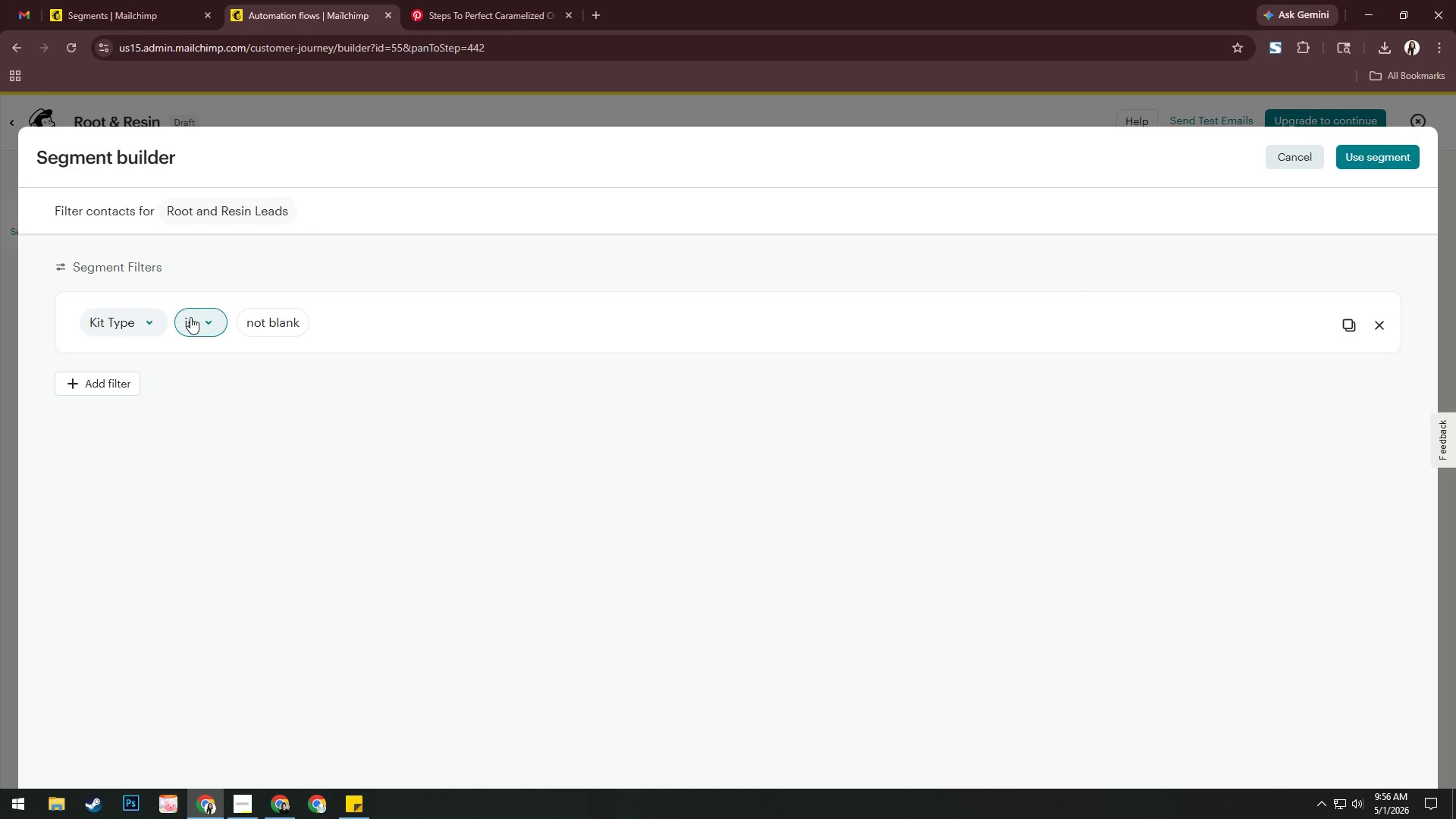 
left_click([272, 327])
 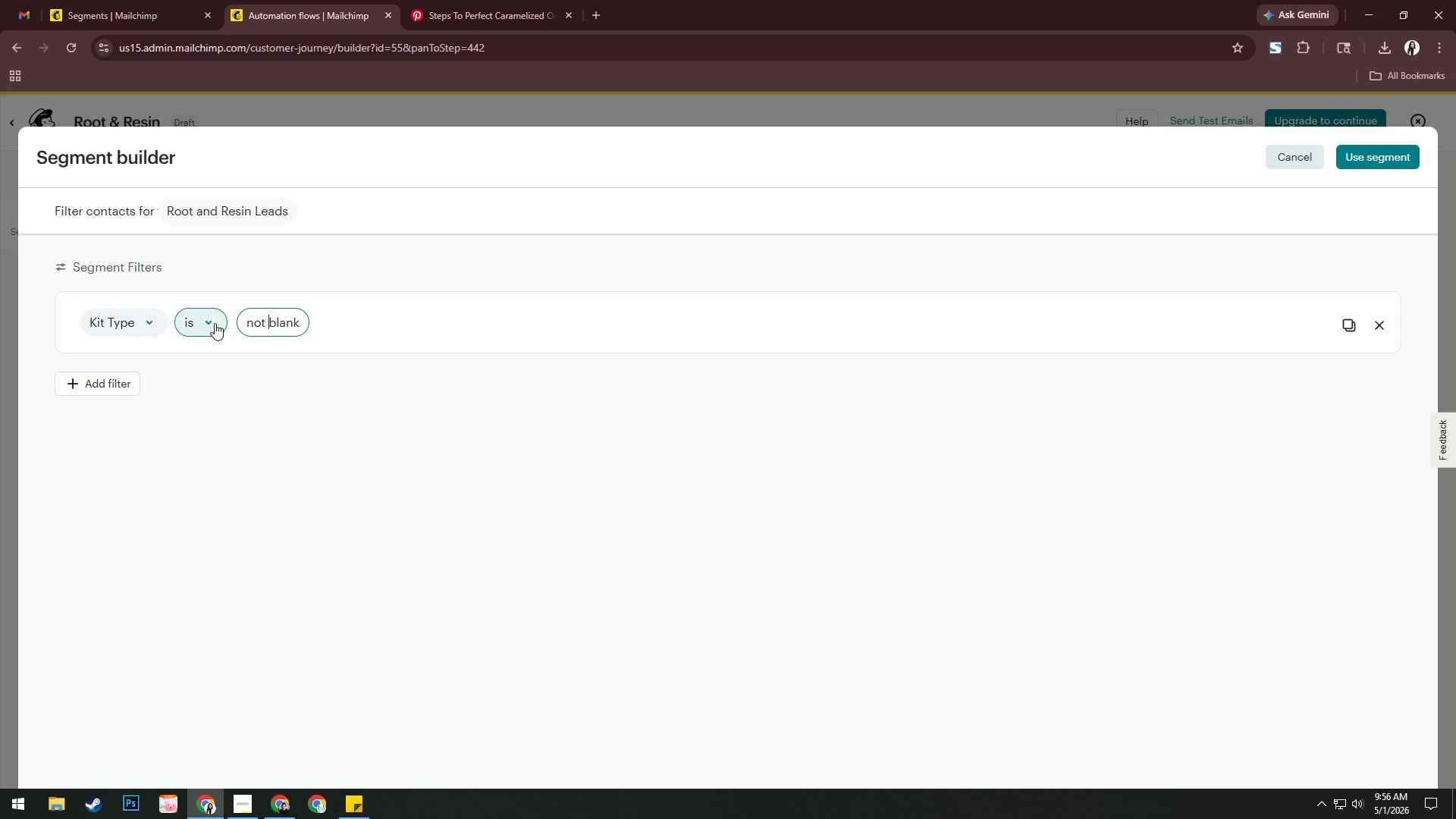 
left_click([214, 323])
 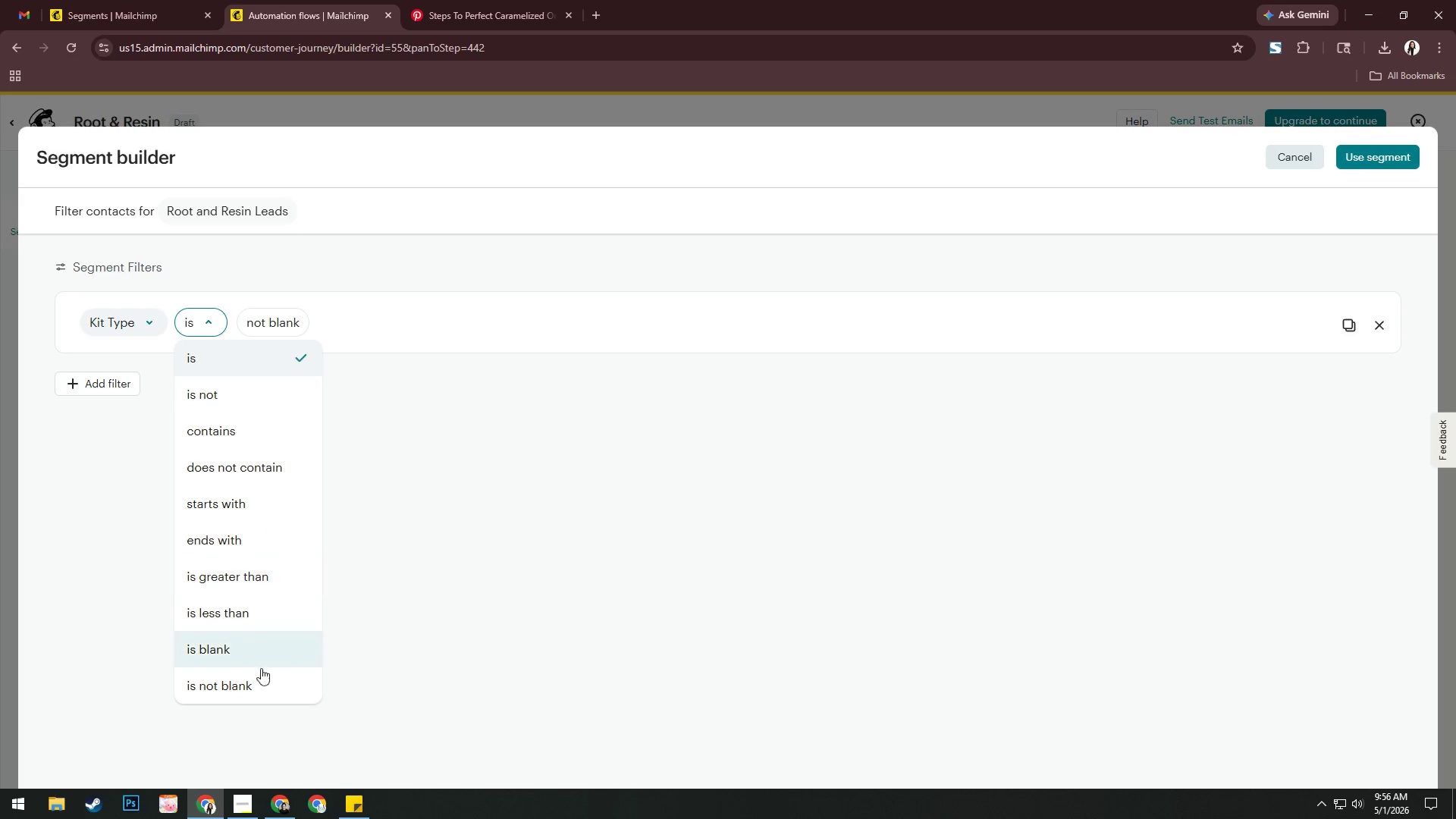 
left_click([256, 687])
 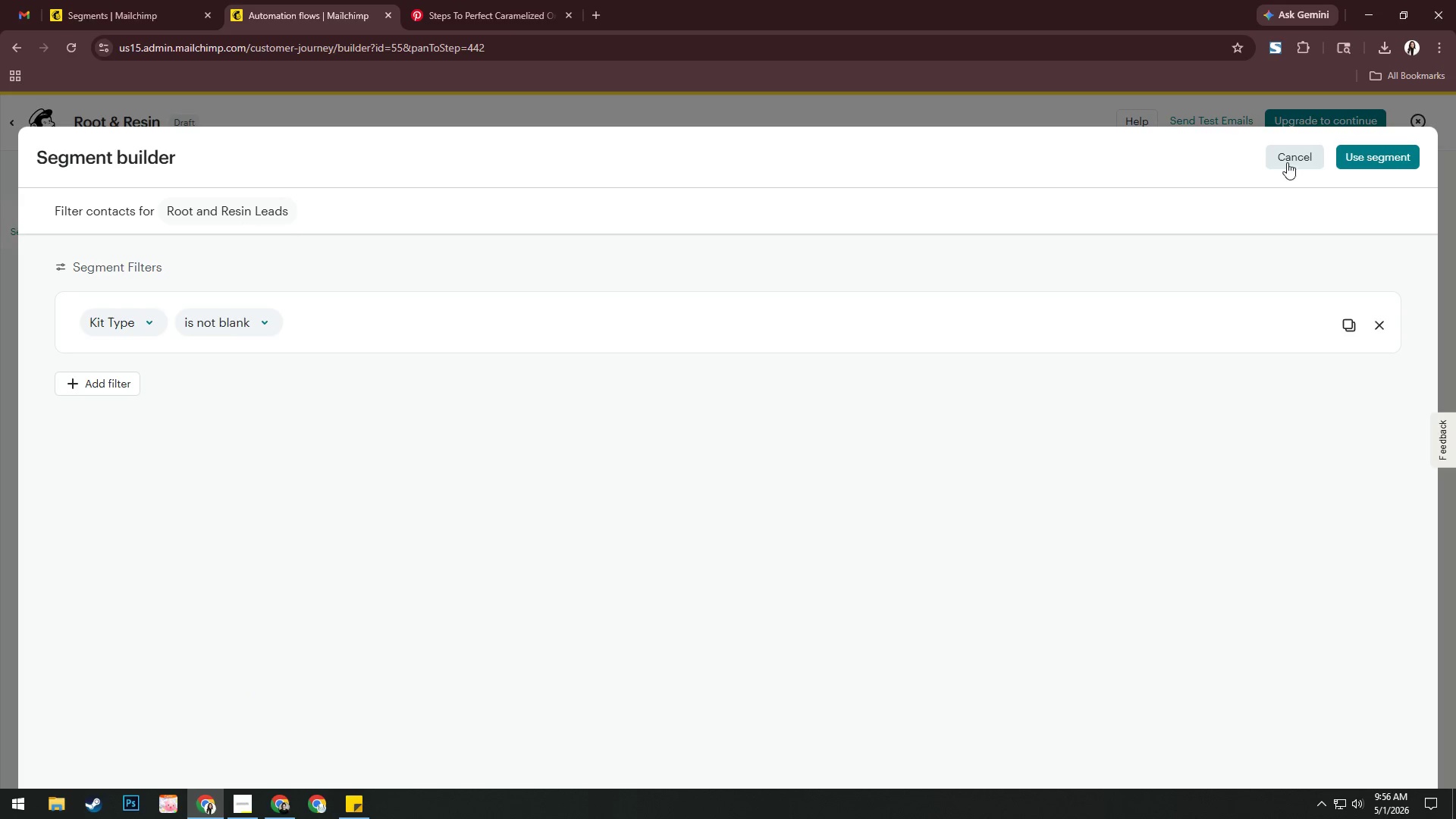 
left_click([1352, 157])
 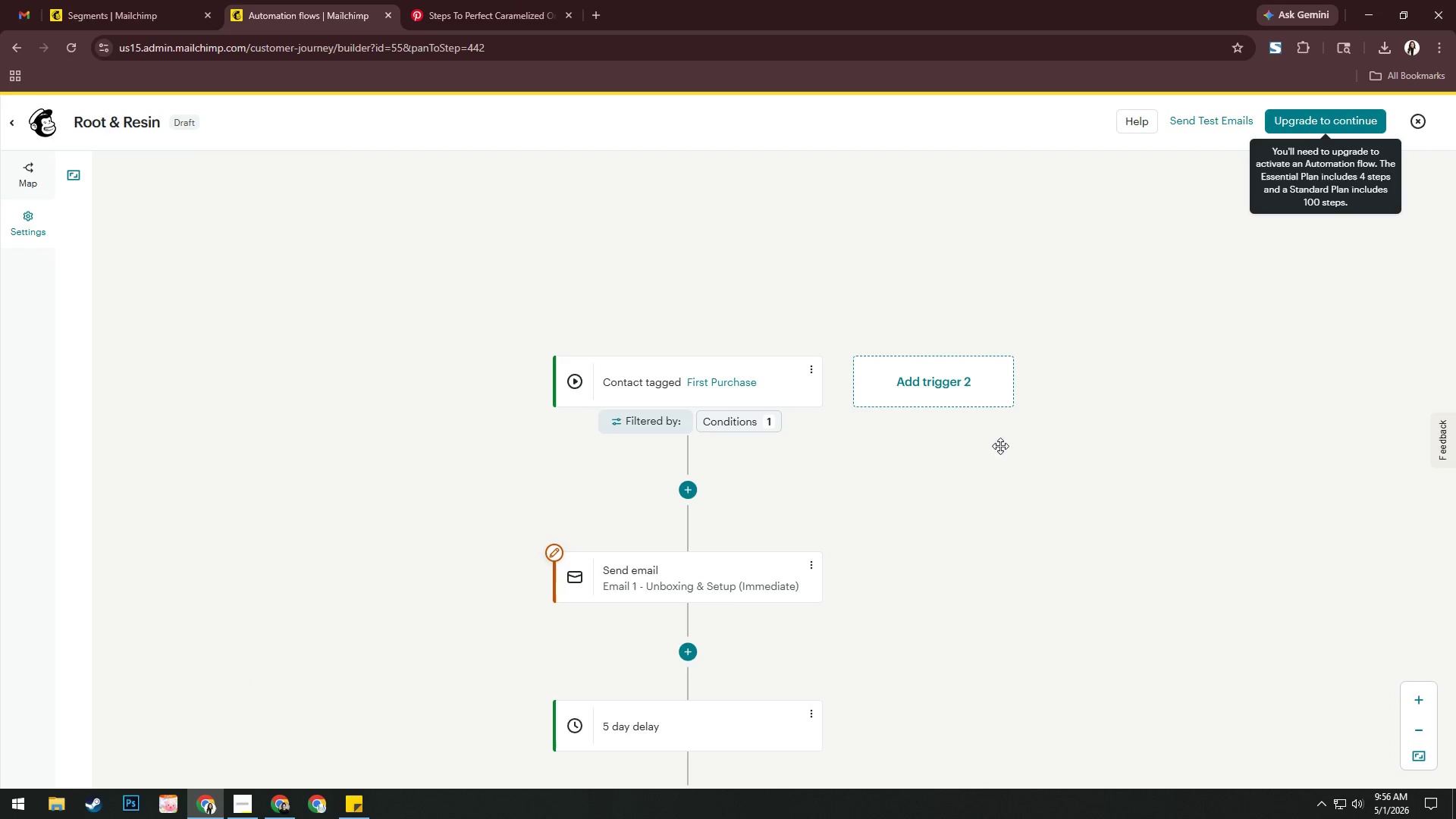 
left_click([777, 429])
 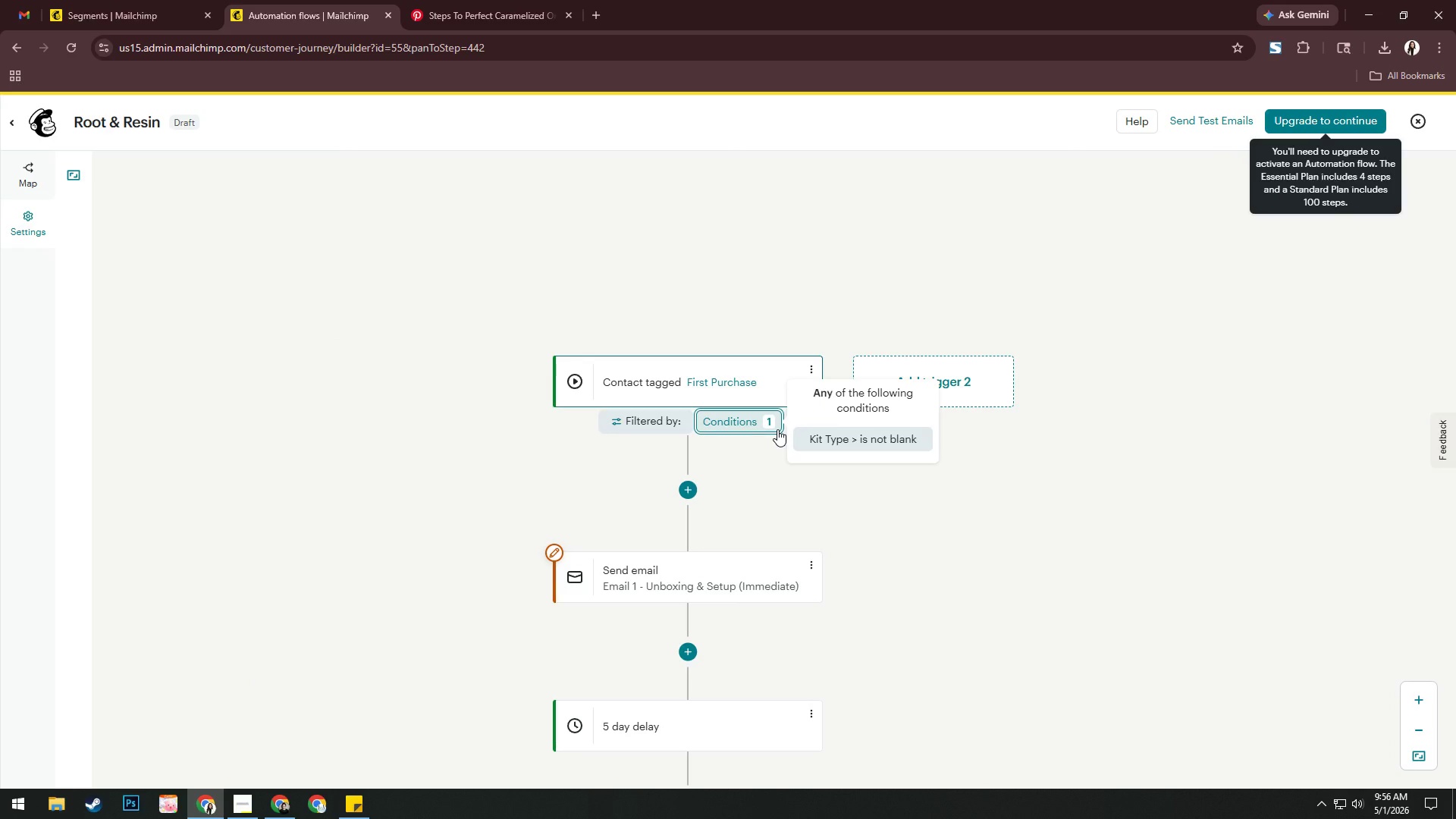 
left_click([1128, 497])